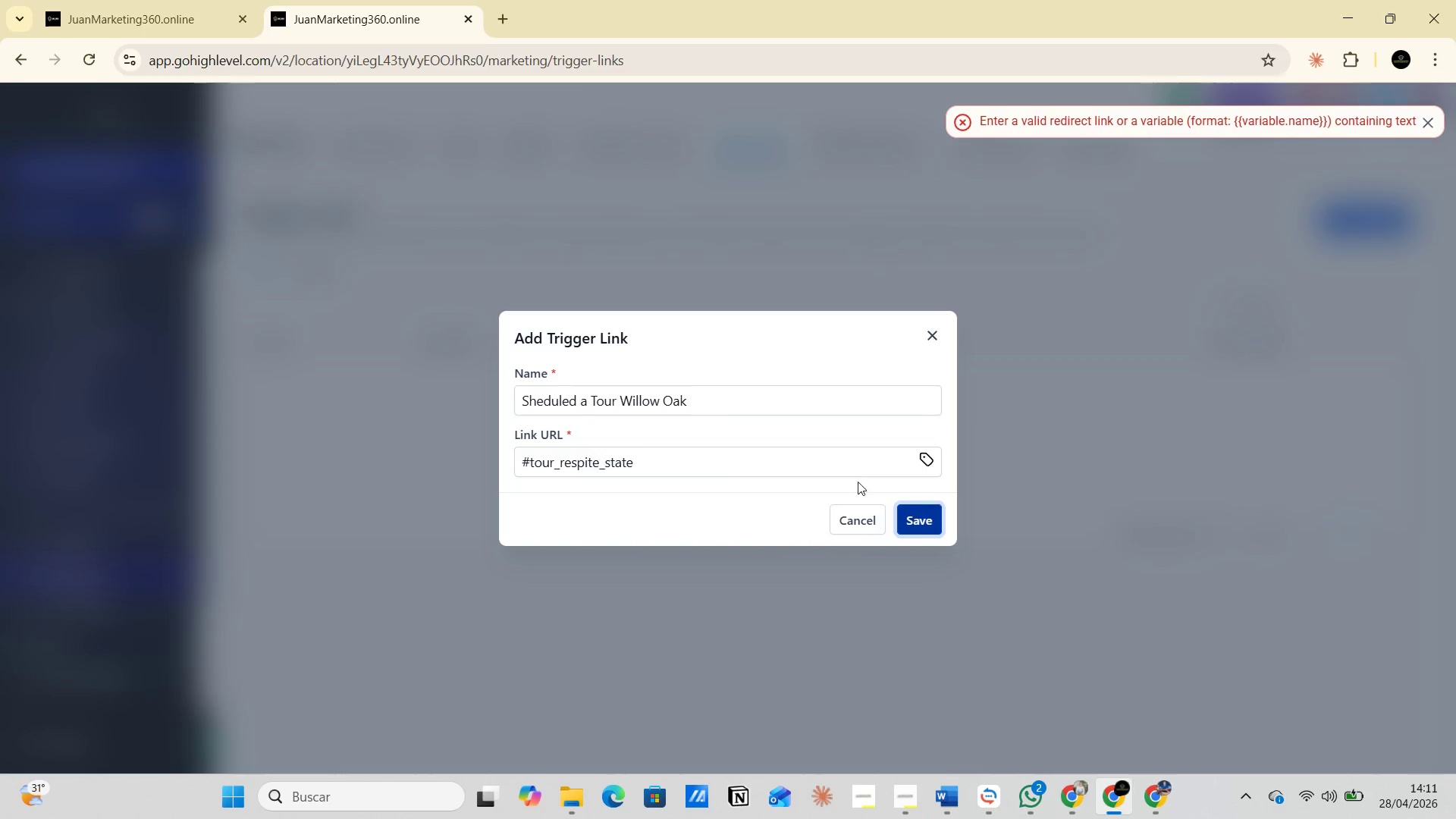 
left_click([704, 451])
 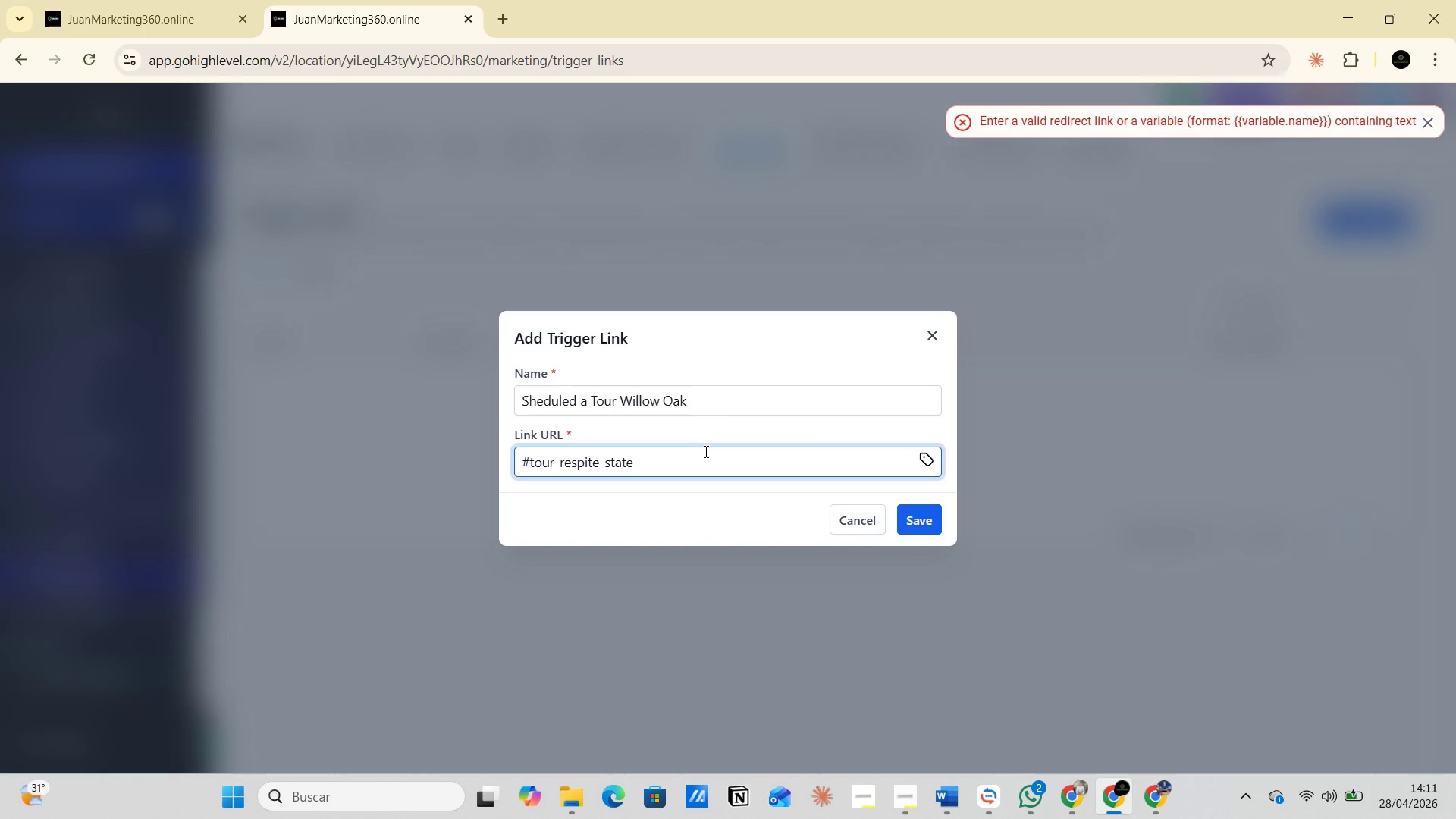 
hold_key(key=Backspace, duration=1.16)
 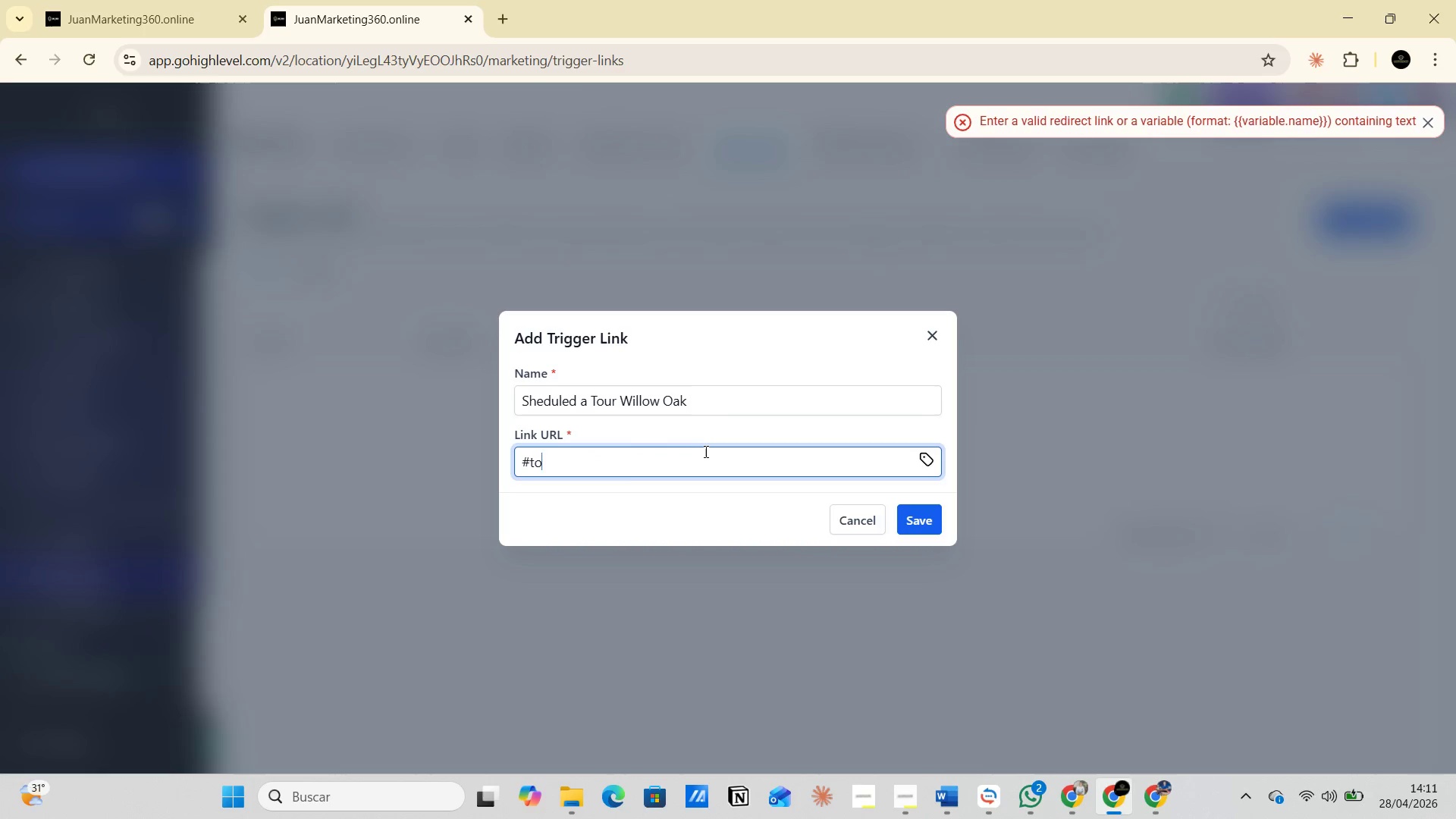 
key(Backspace)
 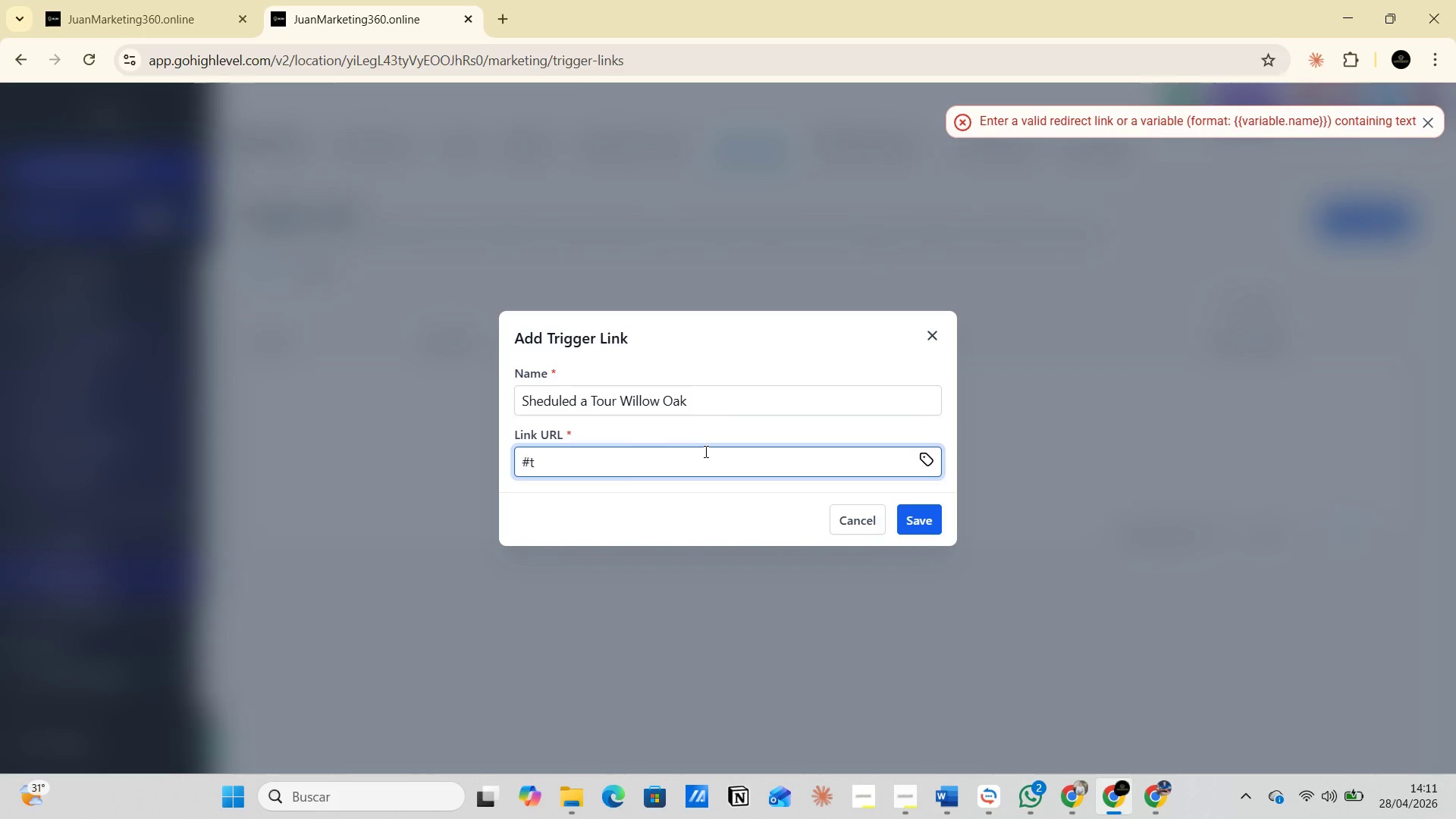 
key(Backspace)
 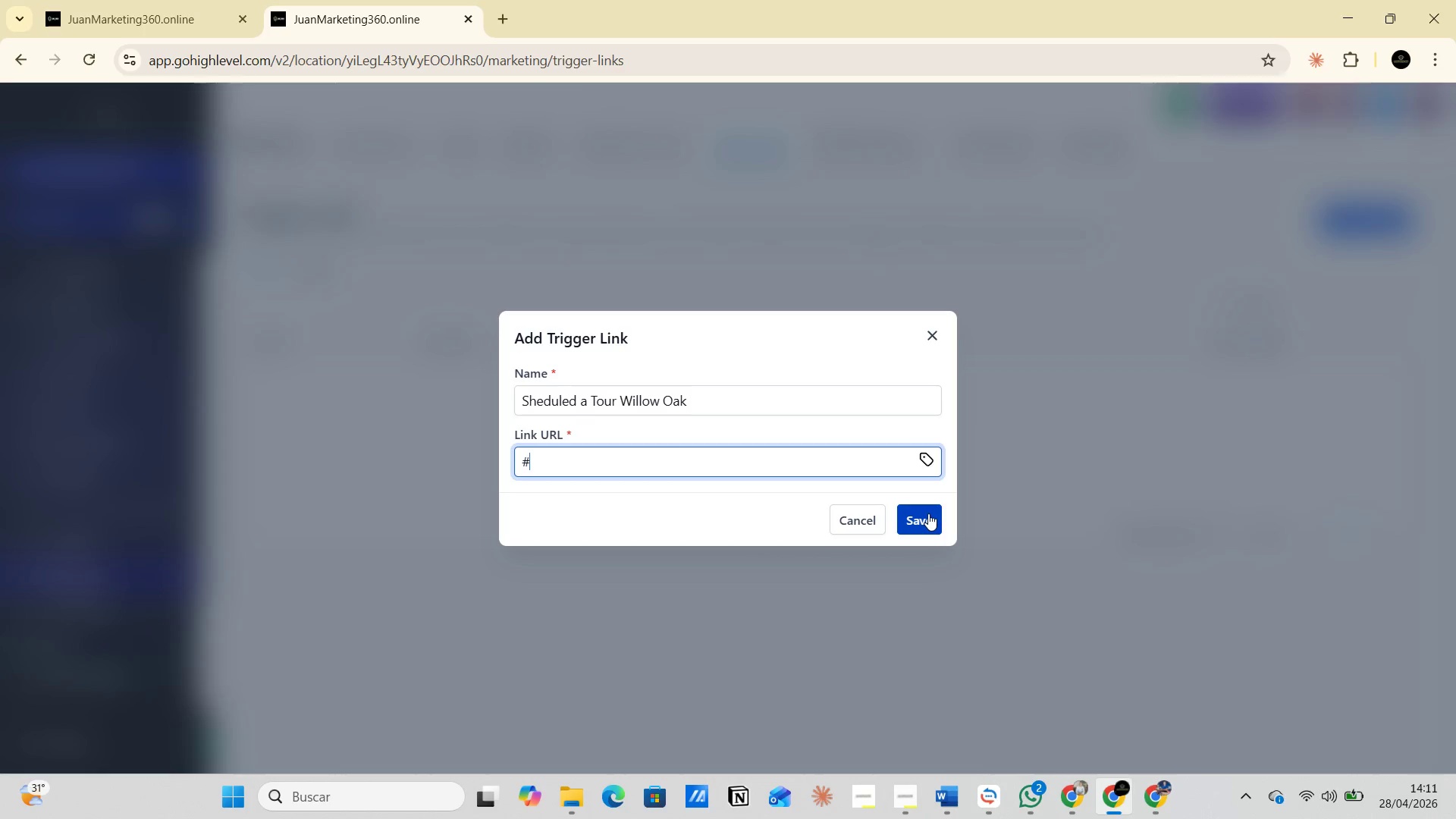 
key(PrintScreen)
 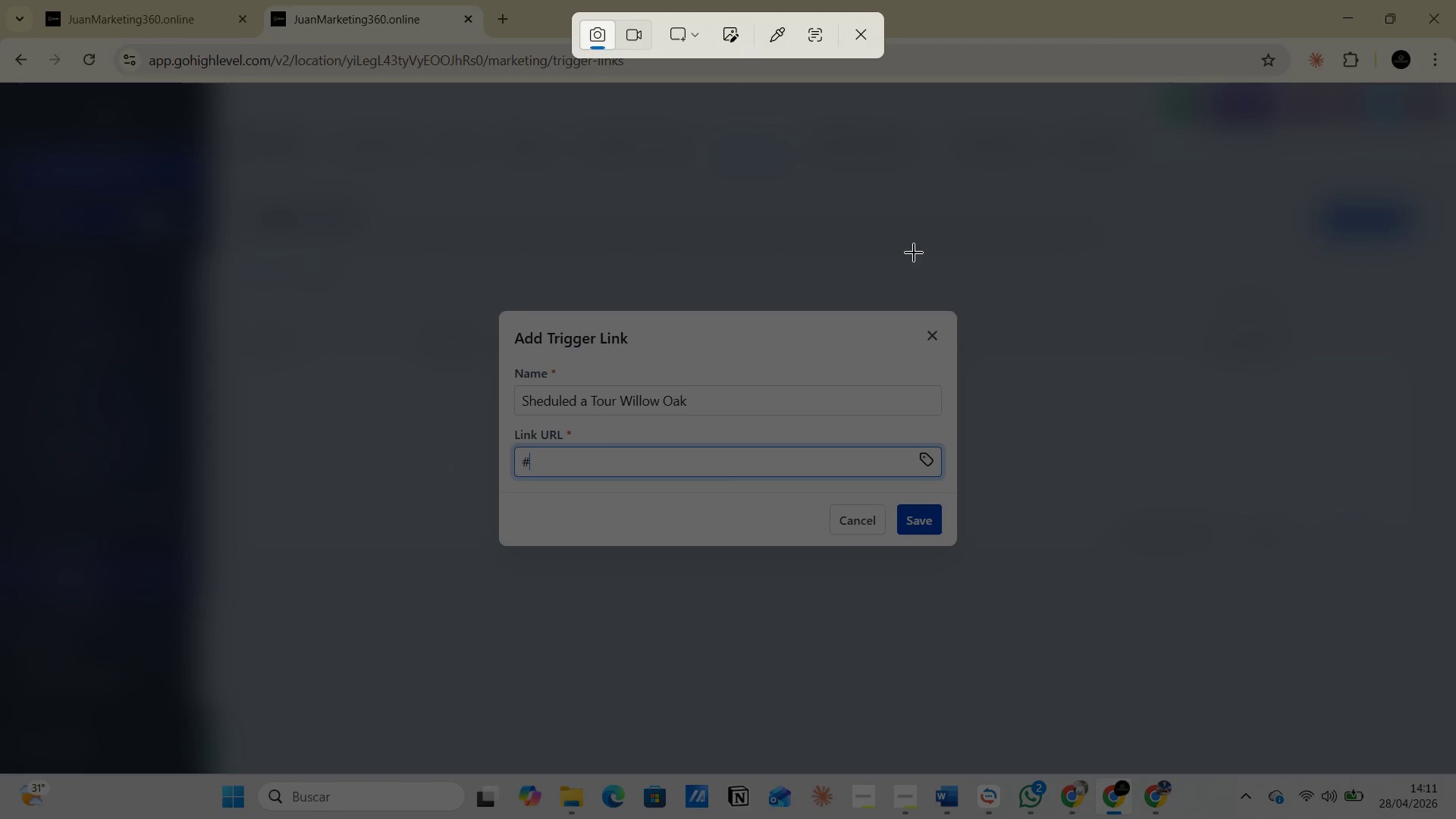 
left_click([868, 39])
 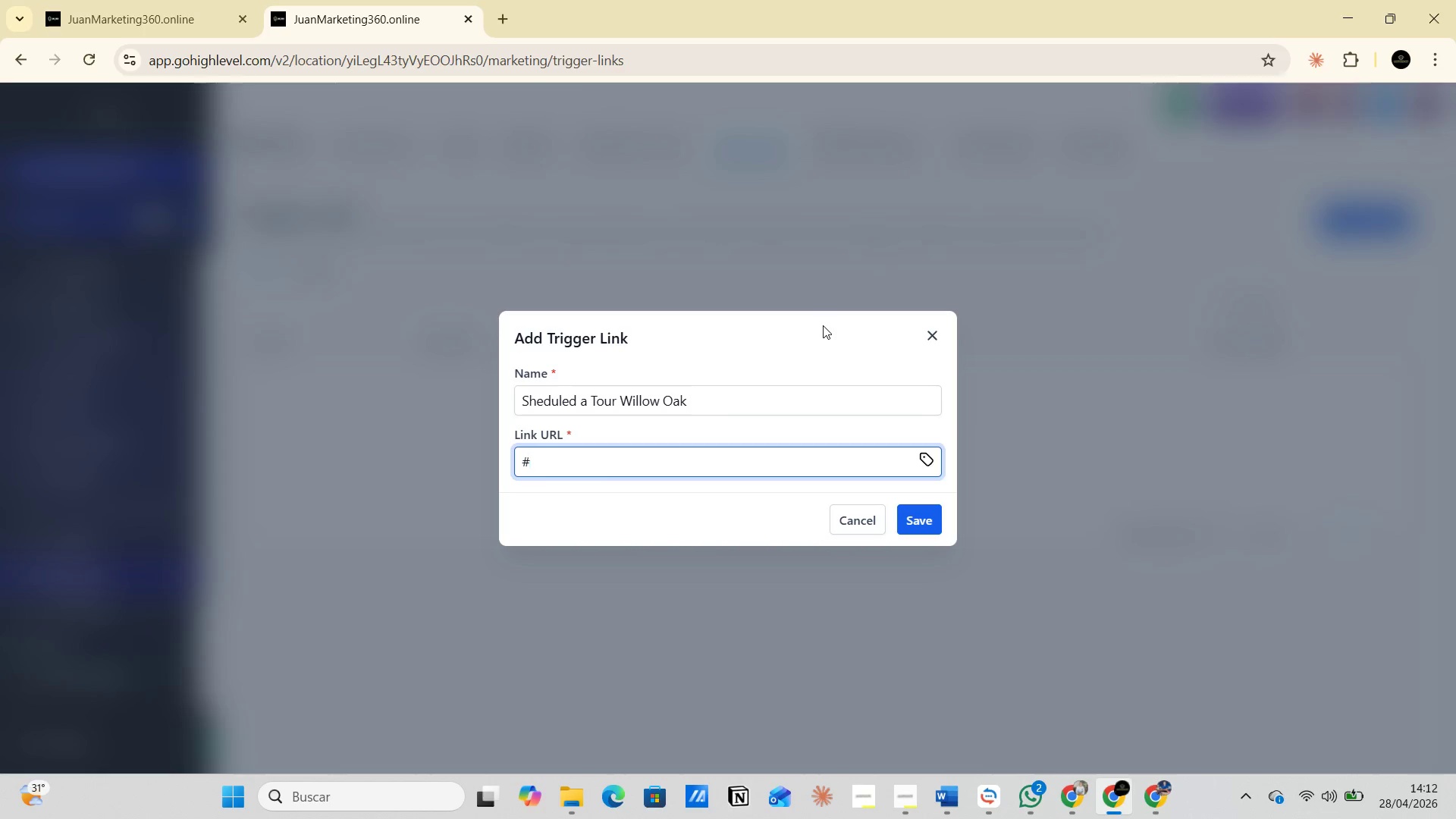 
wait(51.67)
 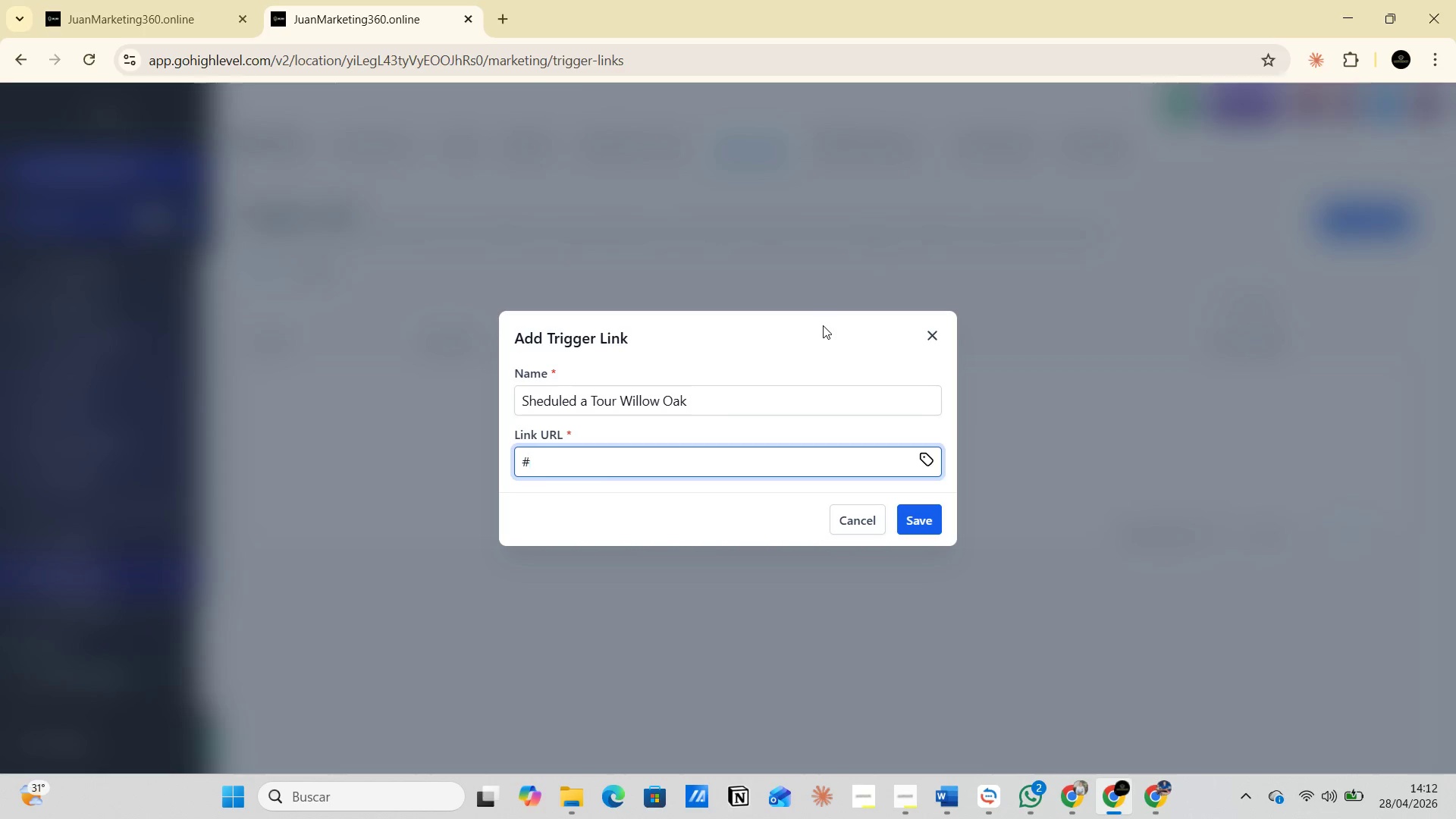 
key(Backspace)
type(https>&&www.willowoak.com)
 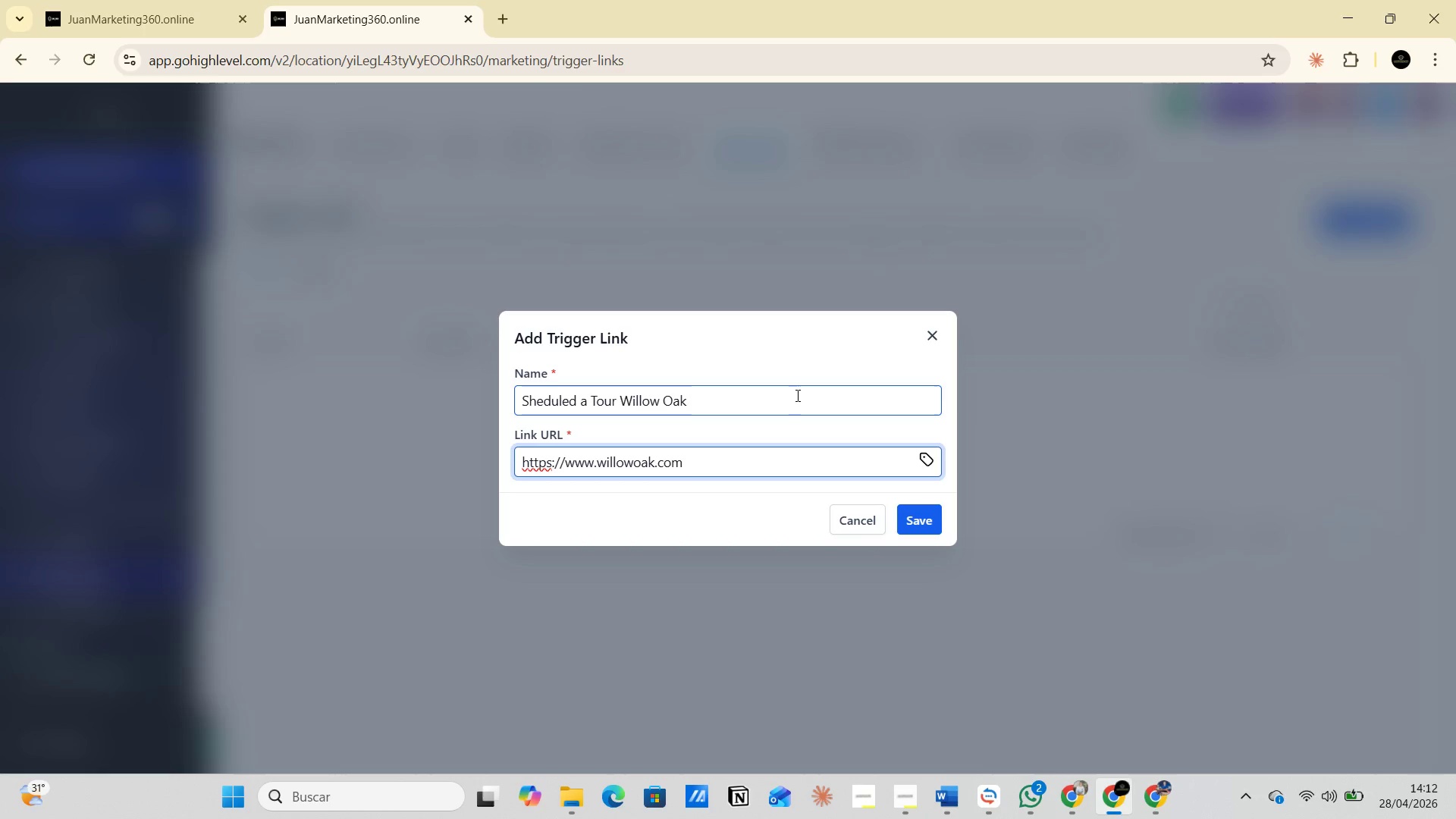 
left_click([924, 522])
 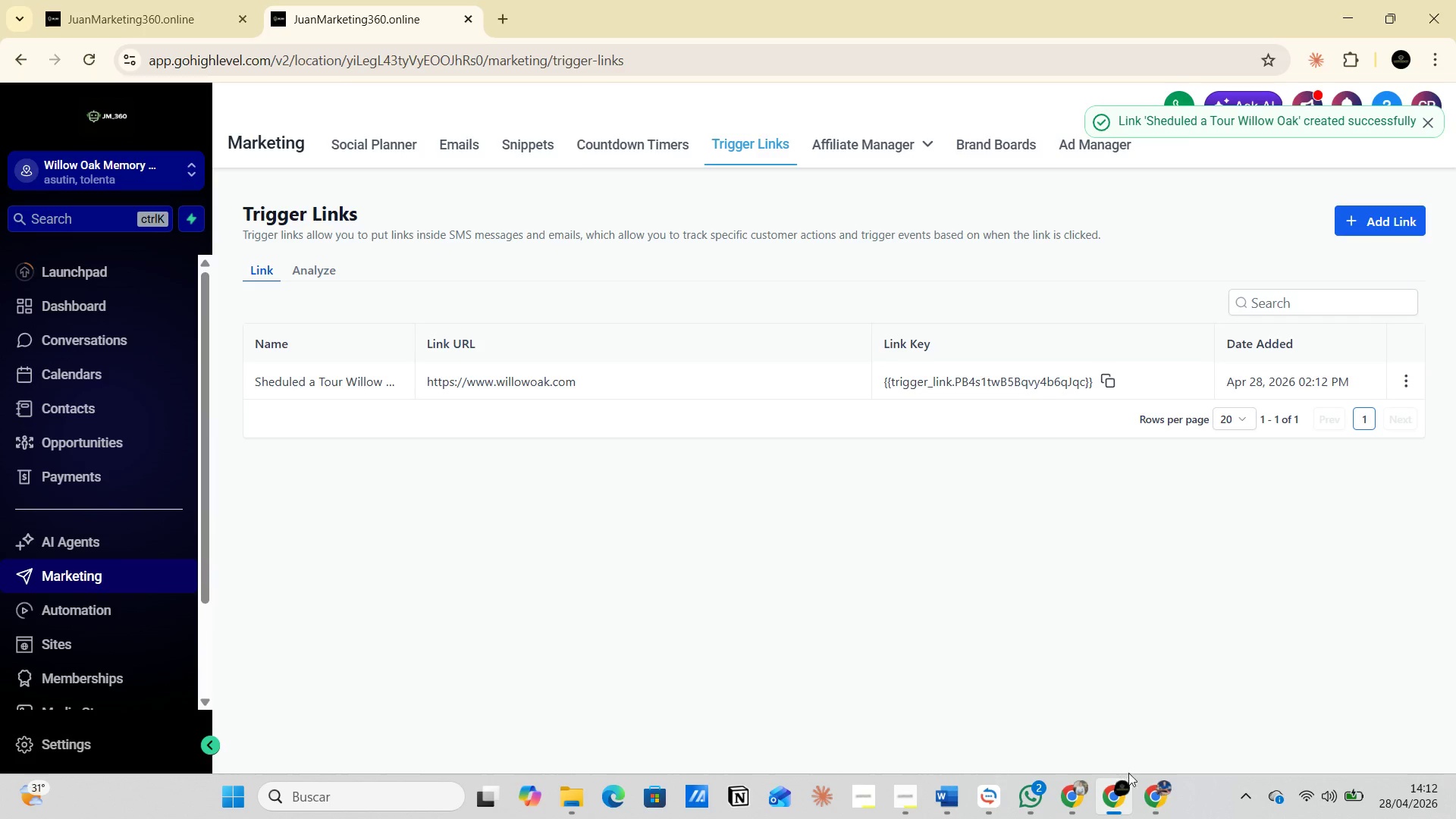 
wait(6.56)
 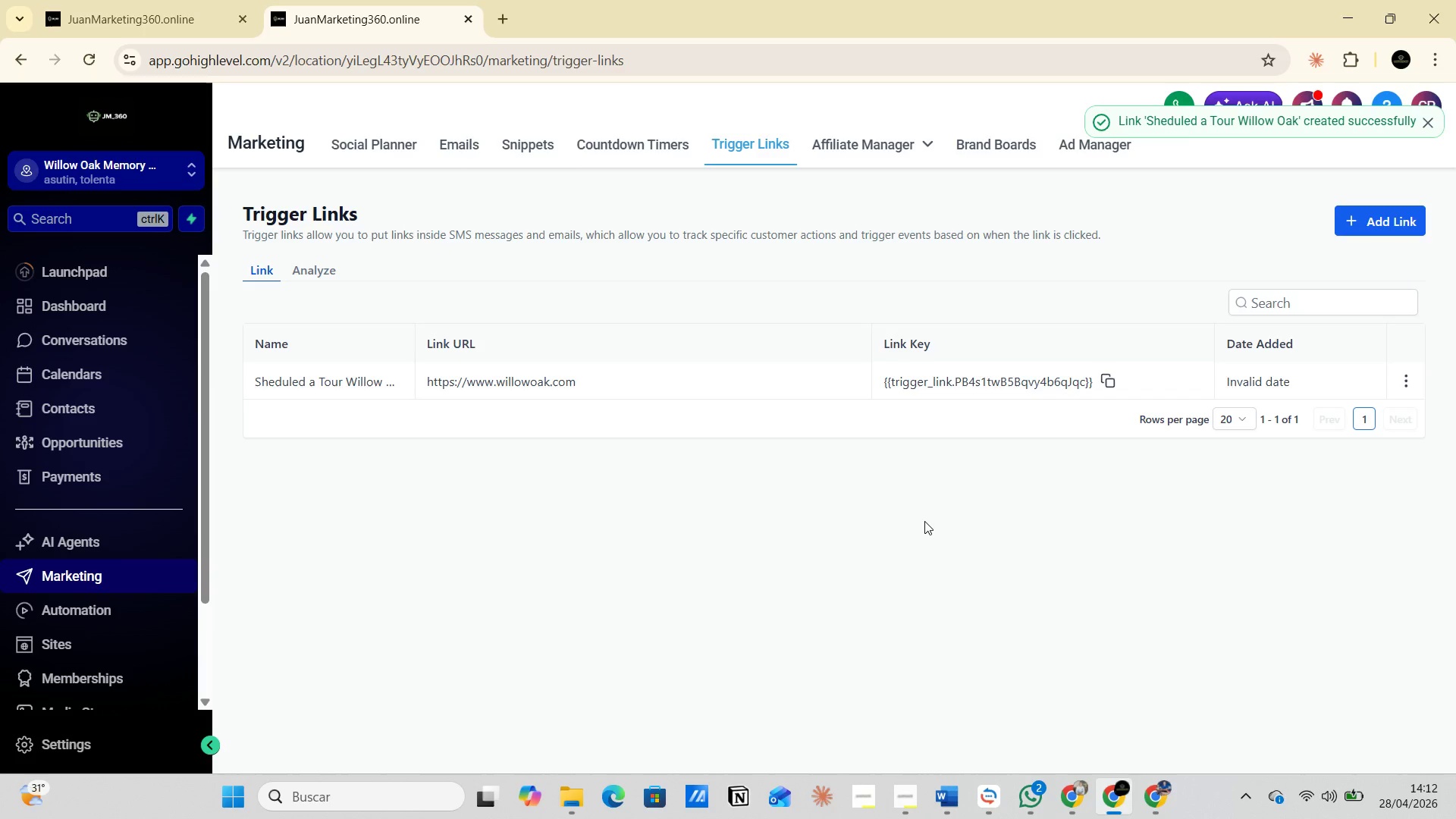 
left_click([1047, 689])
 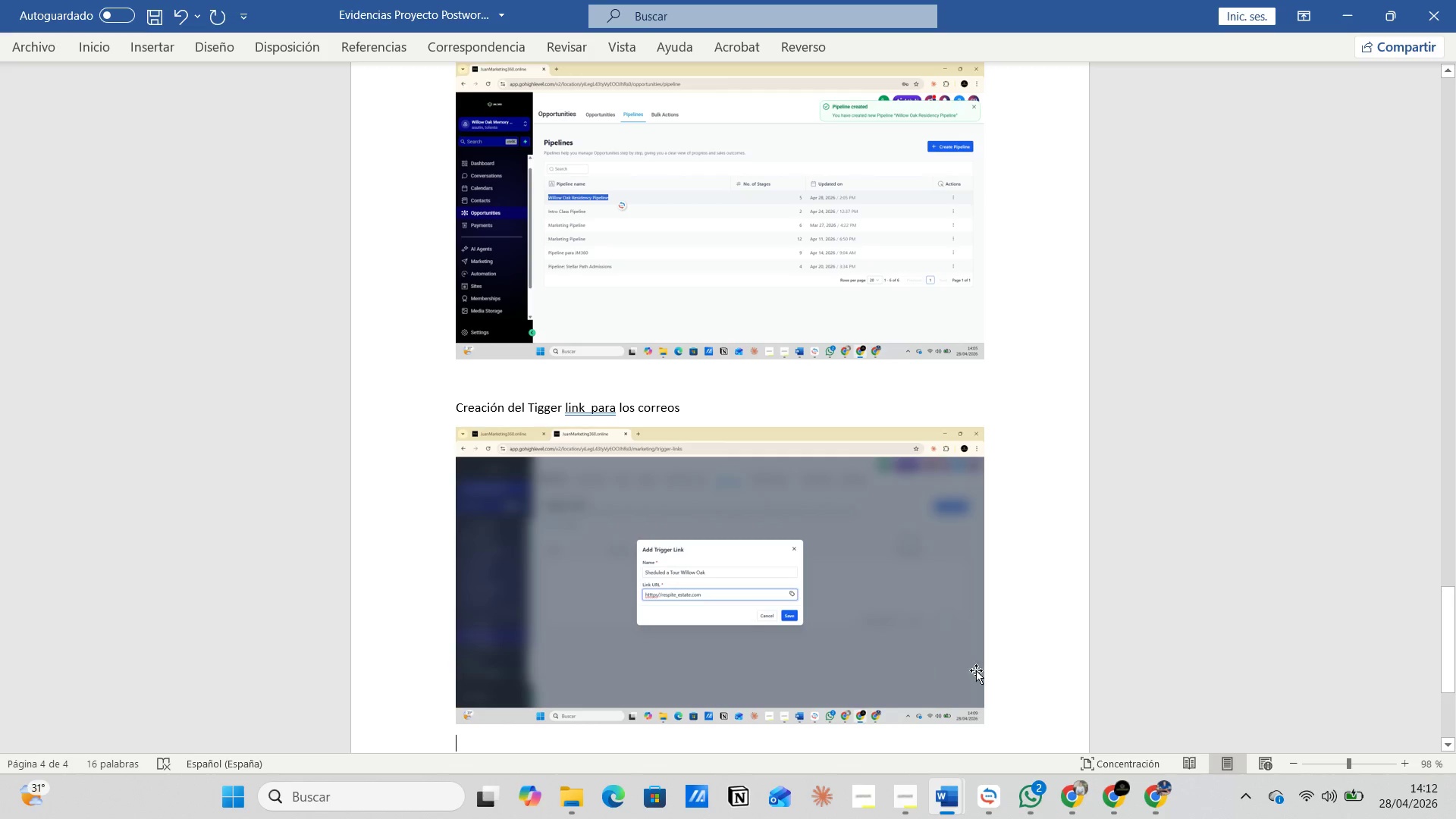 
left_click([1004, 691])
 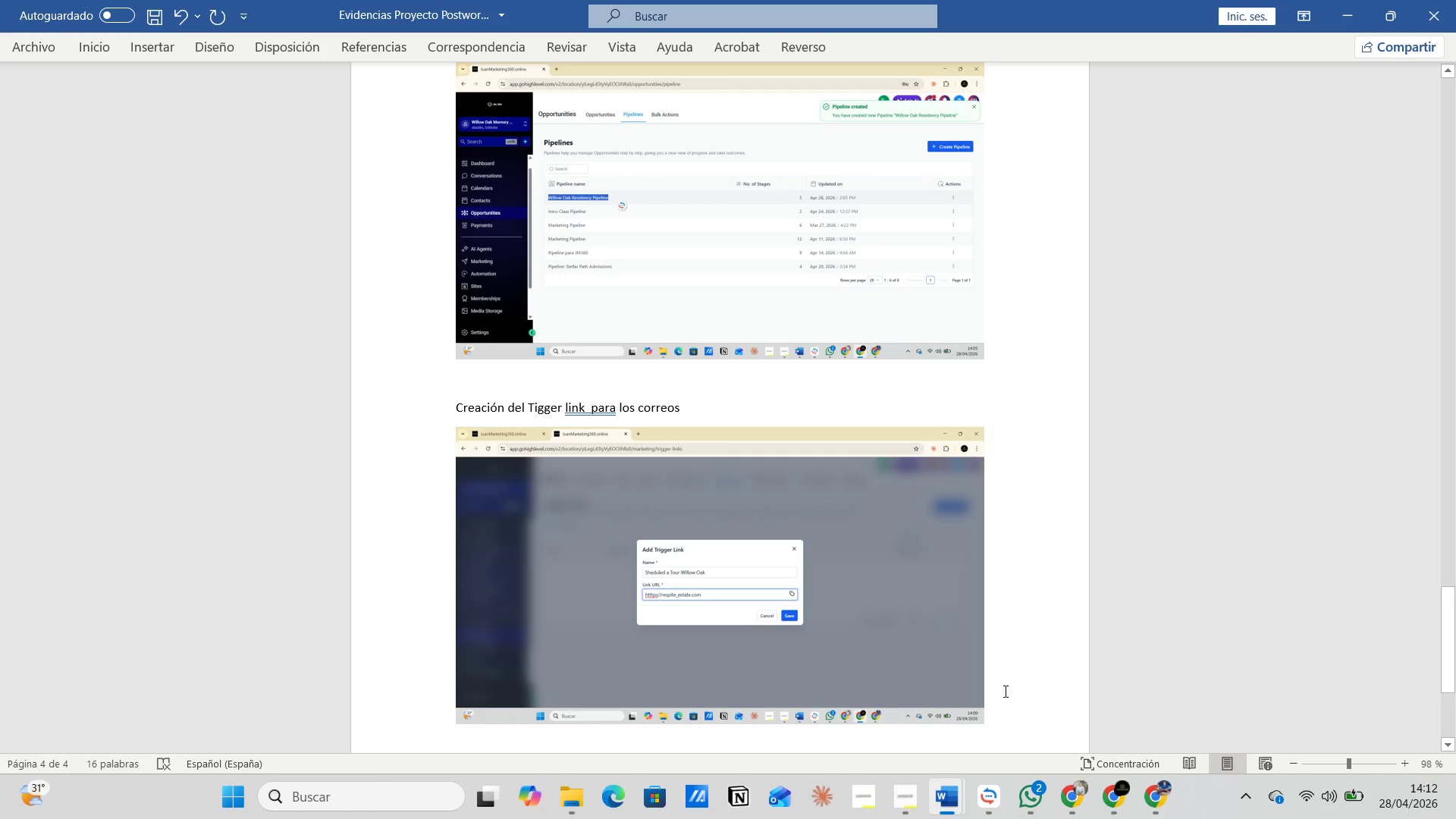 
key(Alt+AltLeft)
 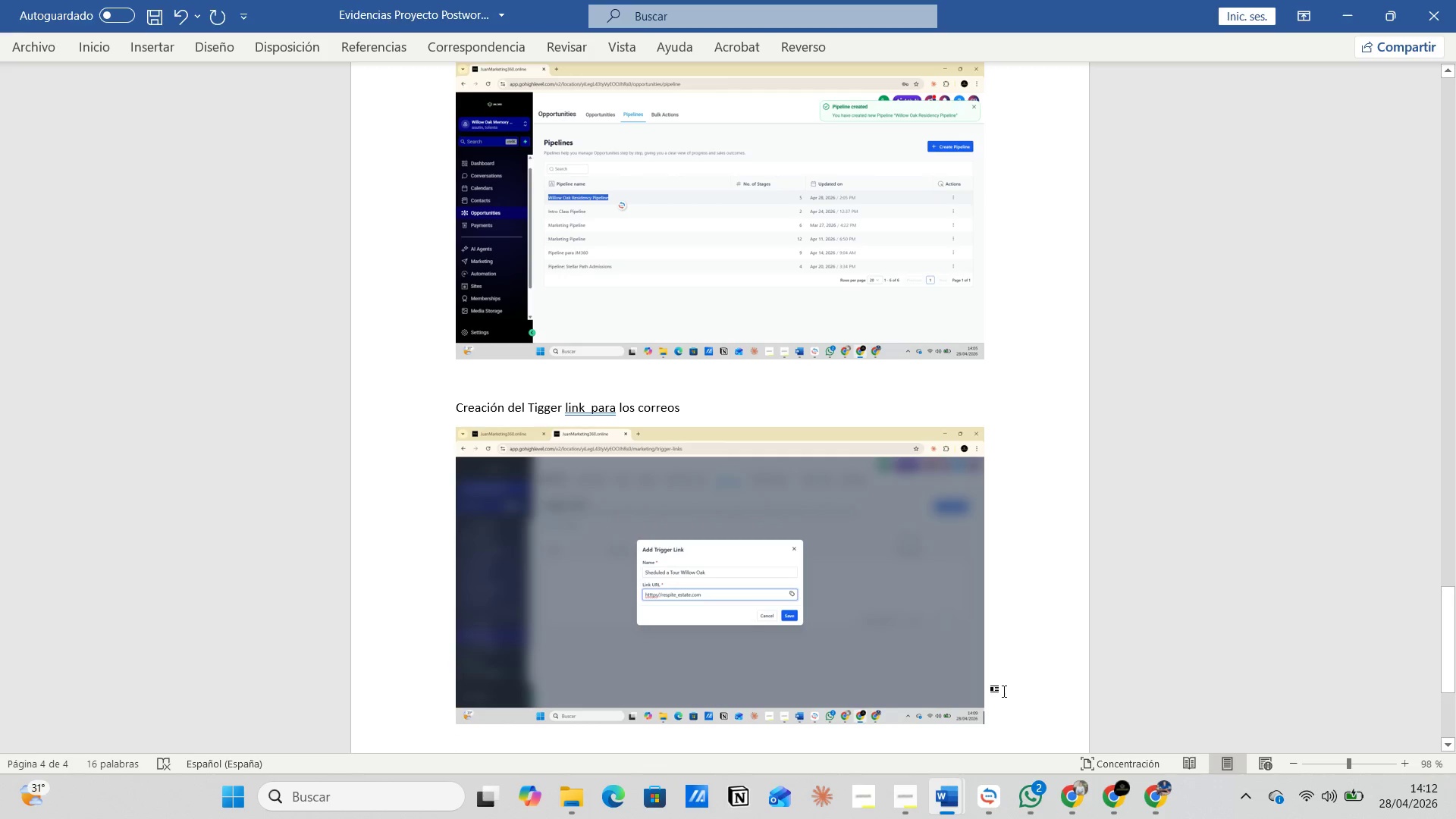 
key(Alt+Tab)
 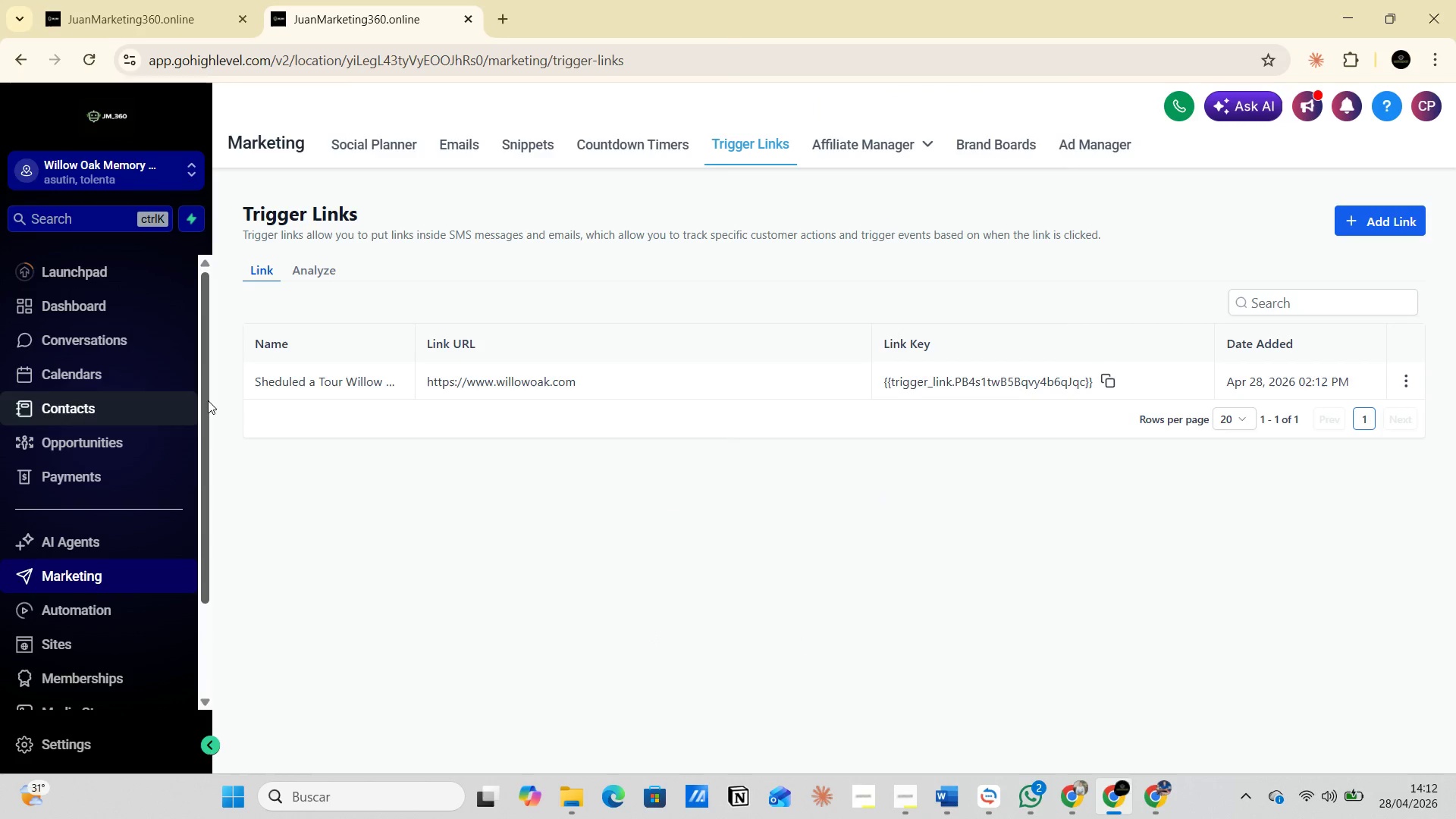 
left_click_drag(start_coordinate=[246, 384], to_coordinate=[423, 384])
 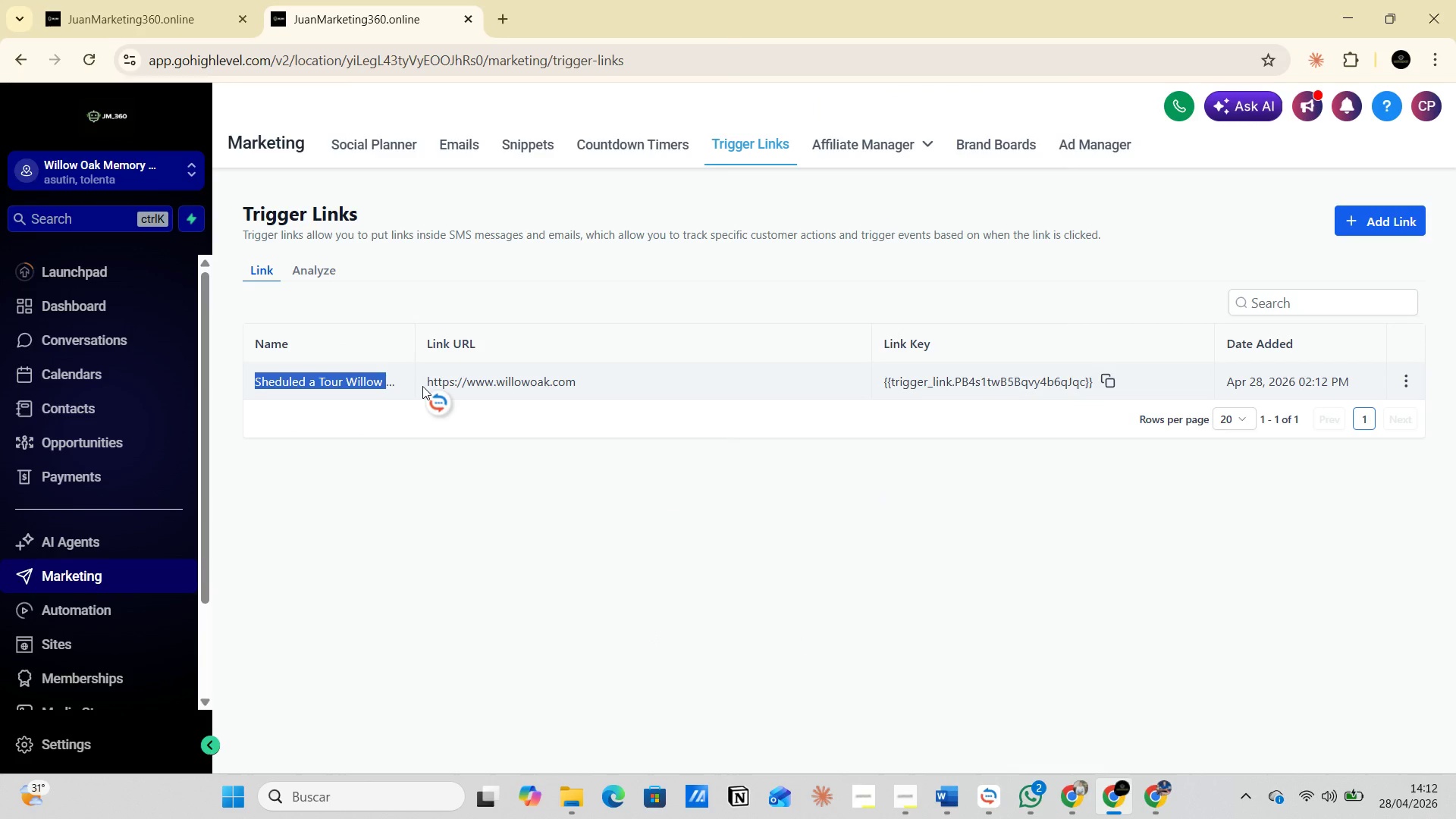 
key(PrintScreen)
 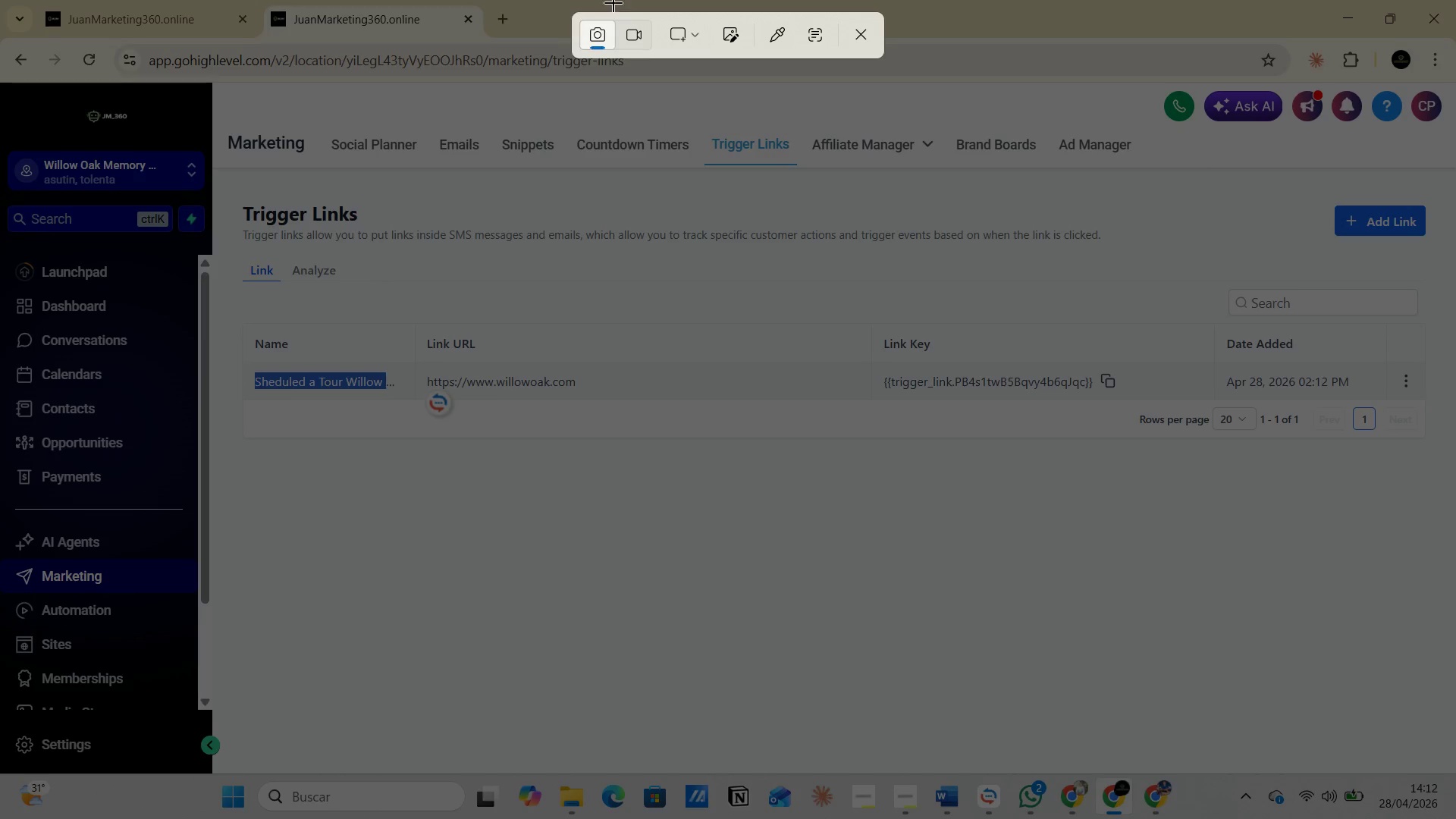 
left_click([695, 36])
 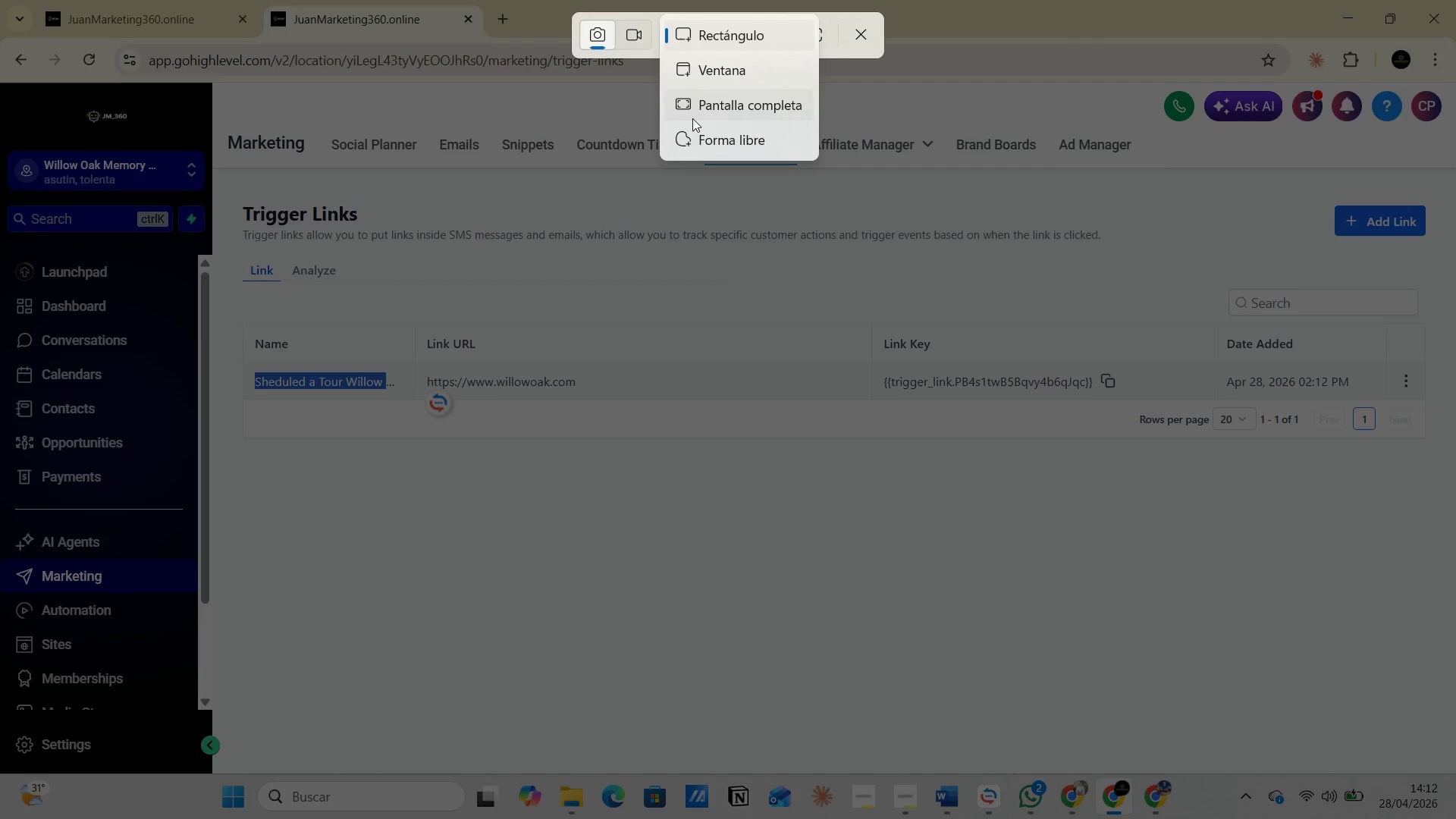 
left_click([692, 117])
 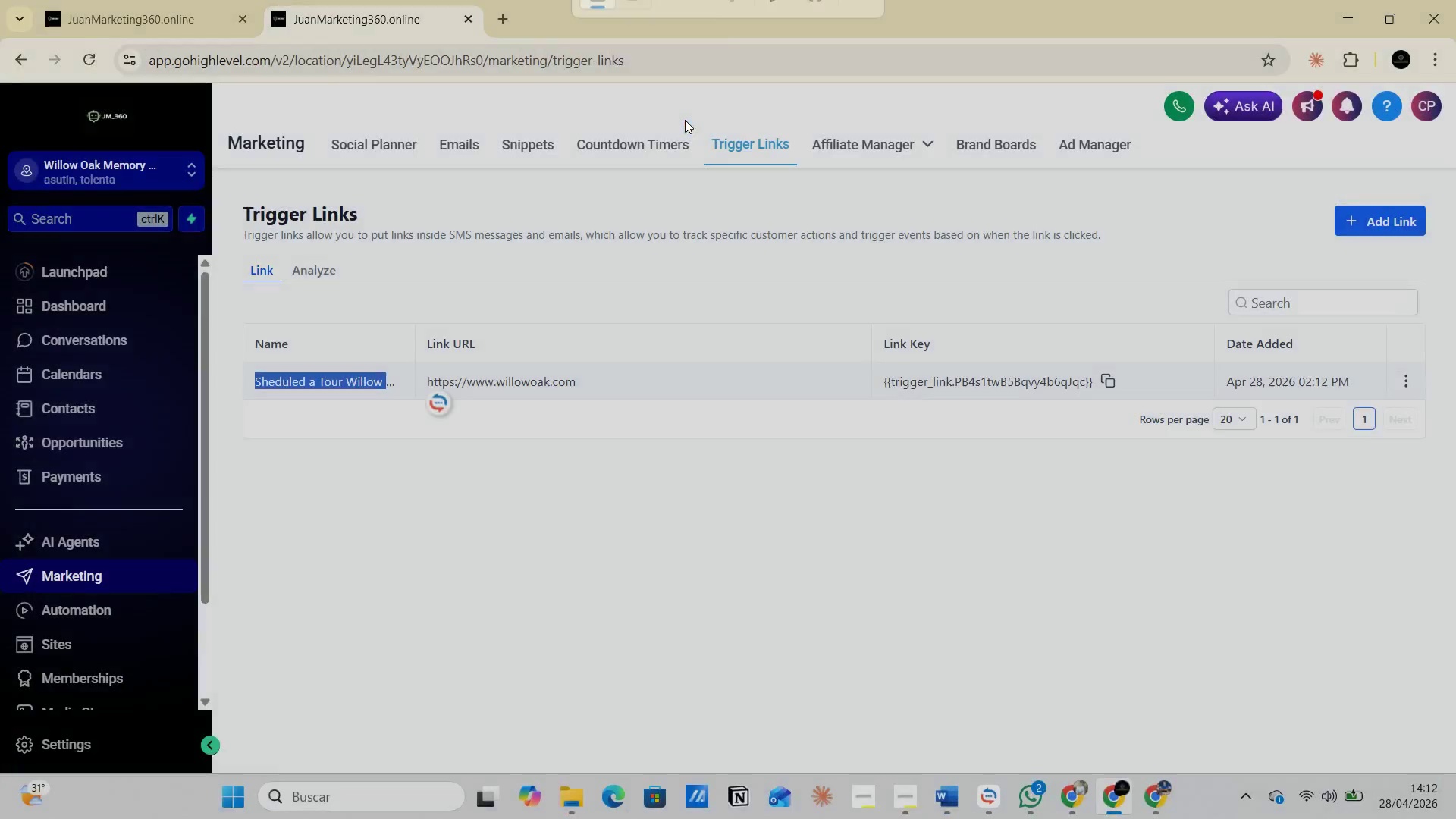 
key(Alt+AltLeft)
 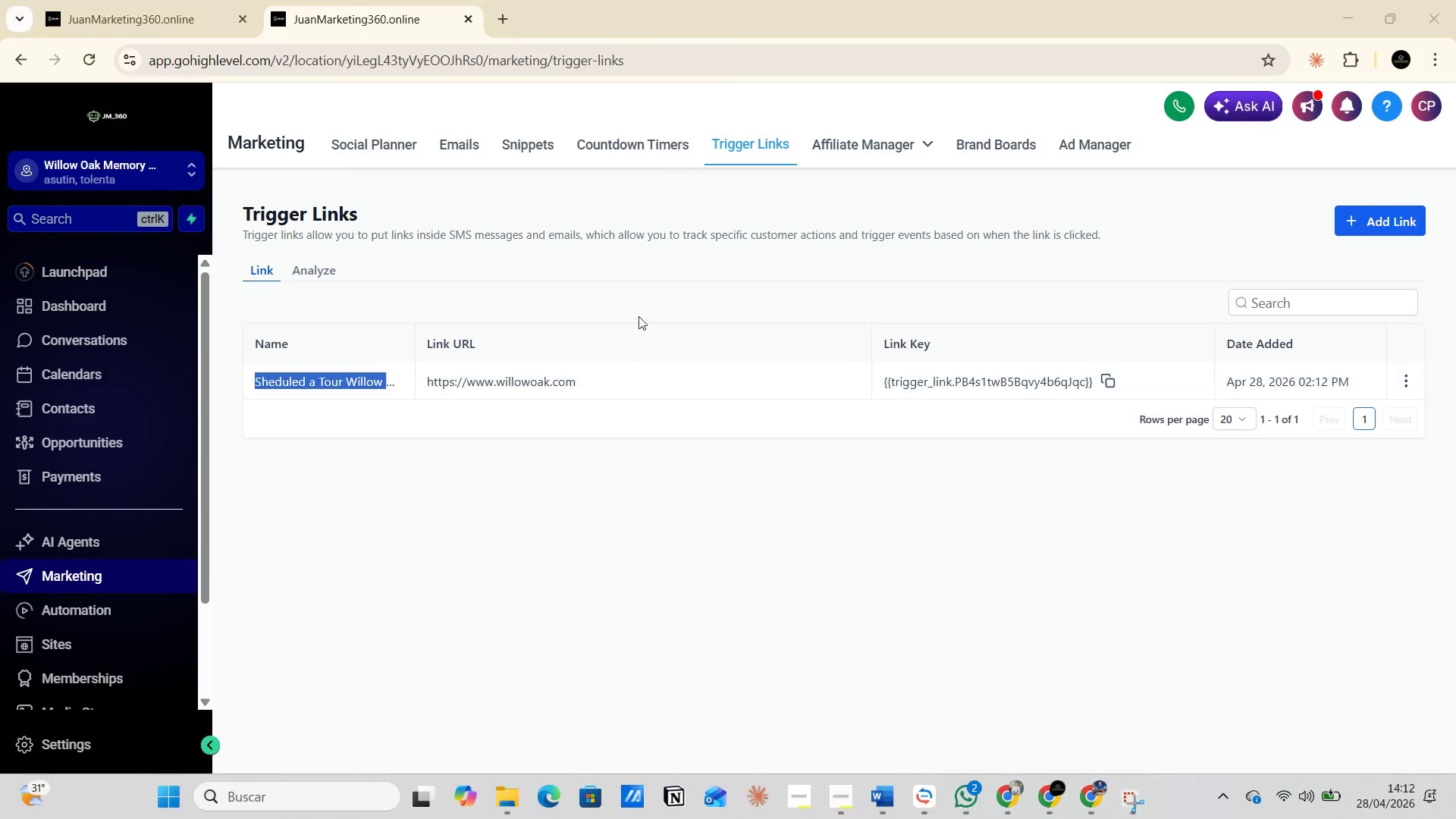 
key(Alt+Tab)
 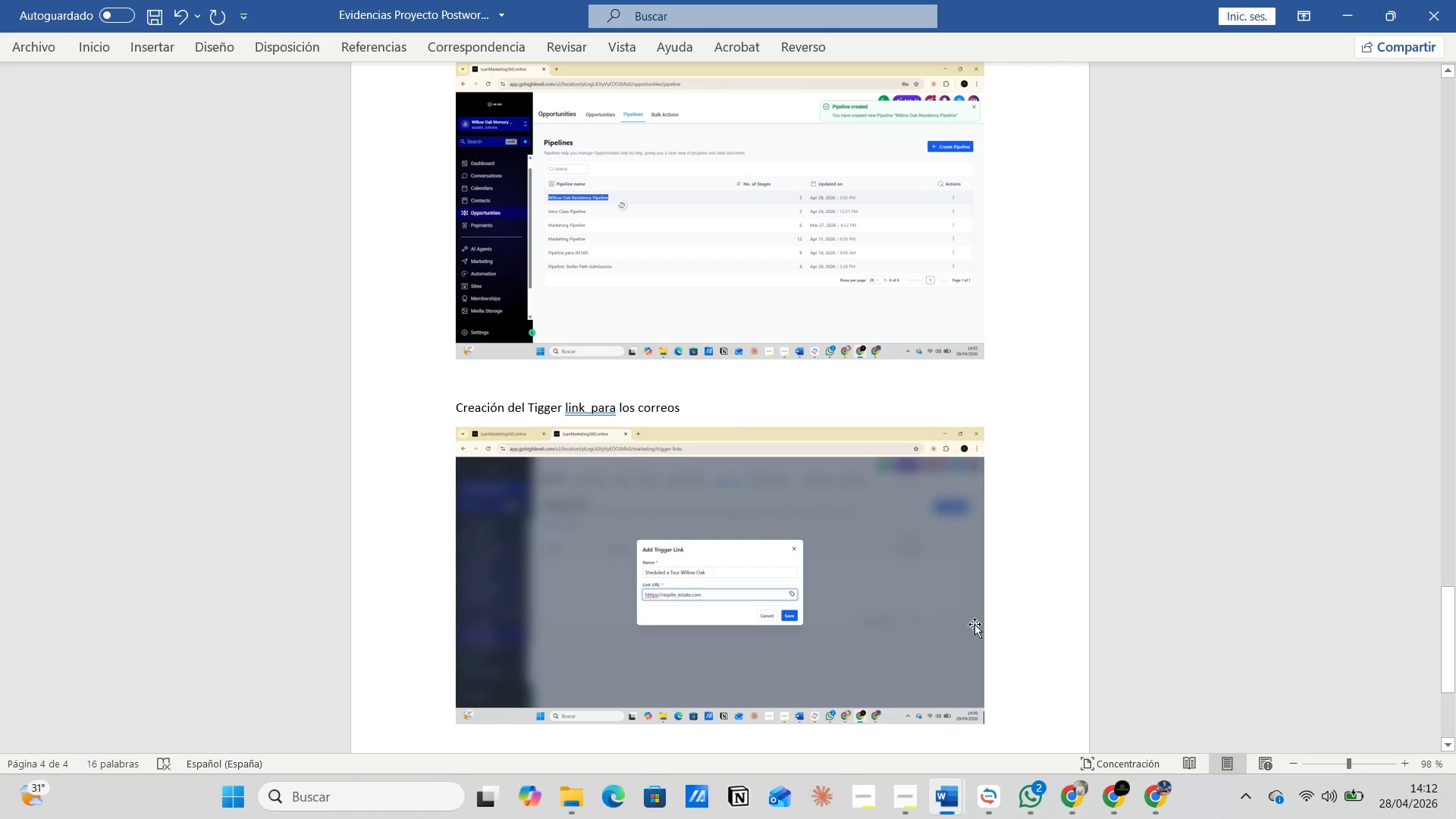 
left_click([988, 643])
 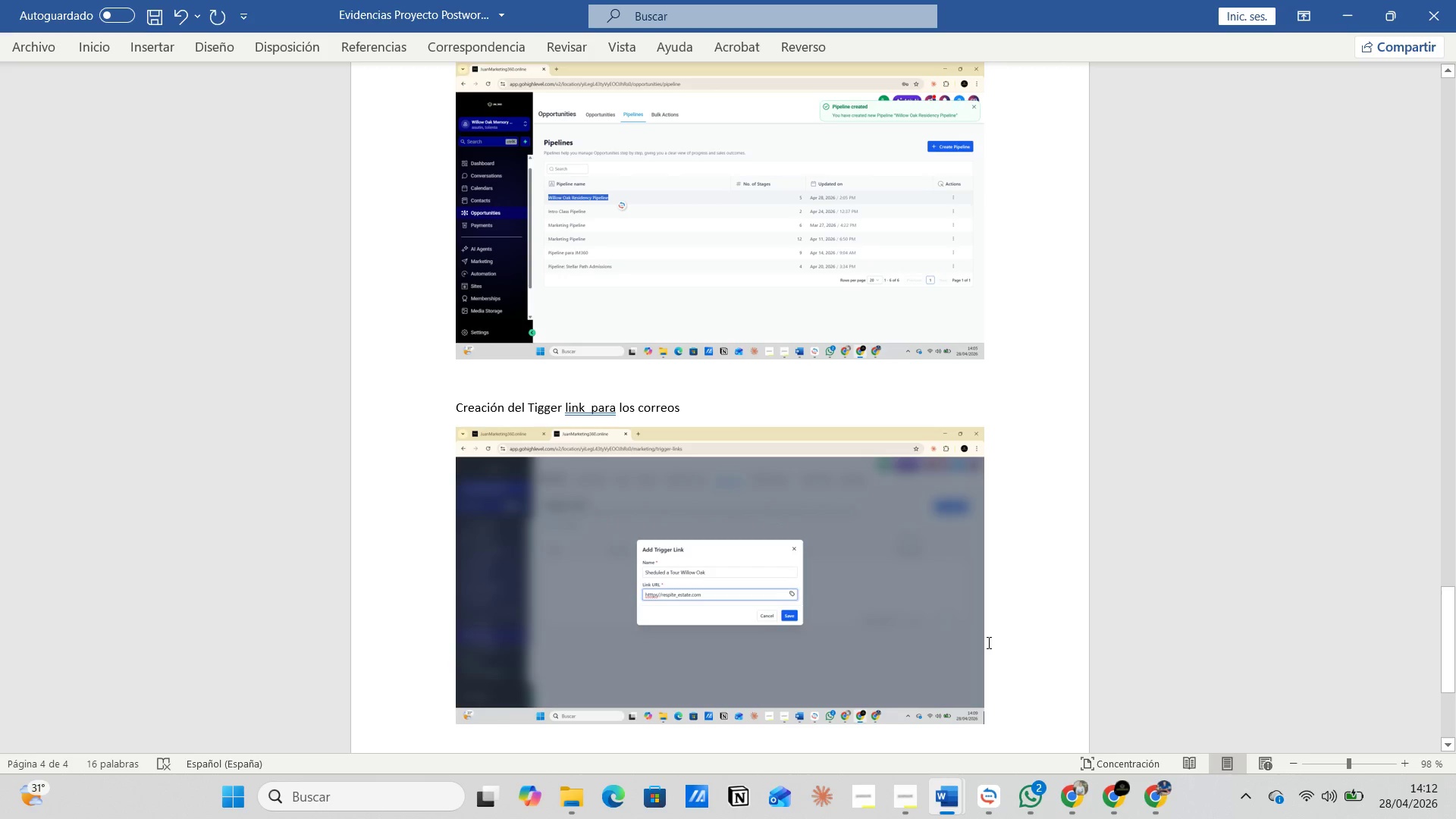 
key(Enter)
 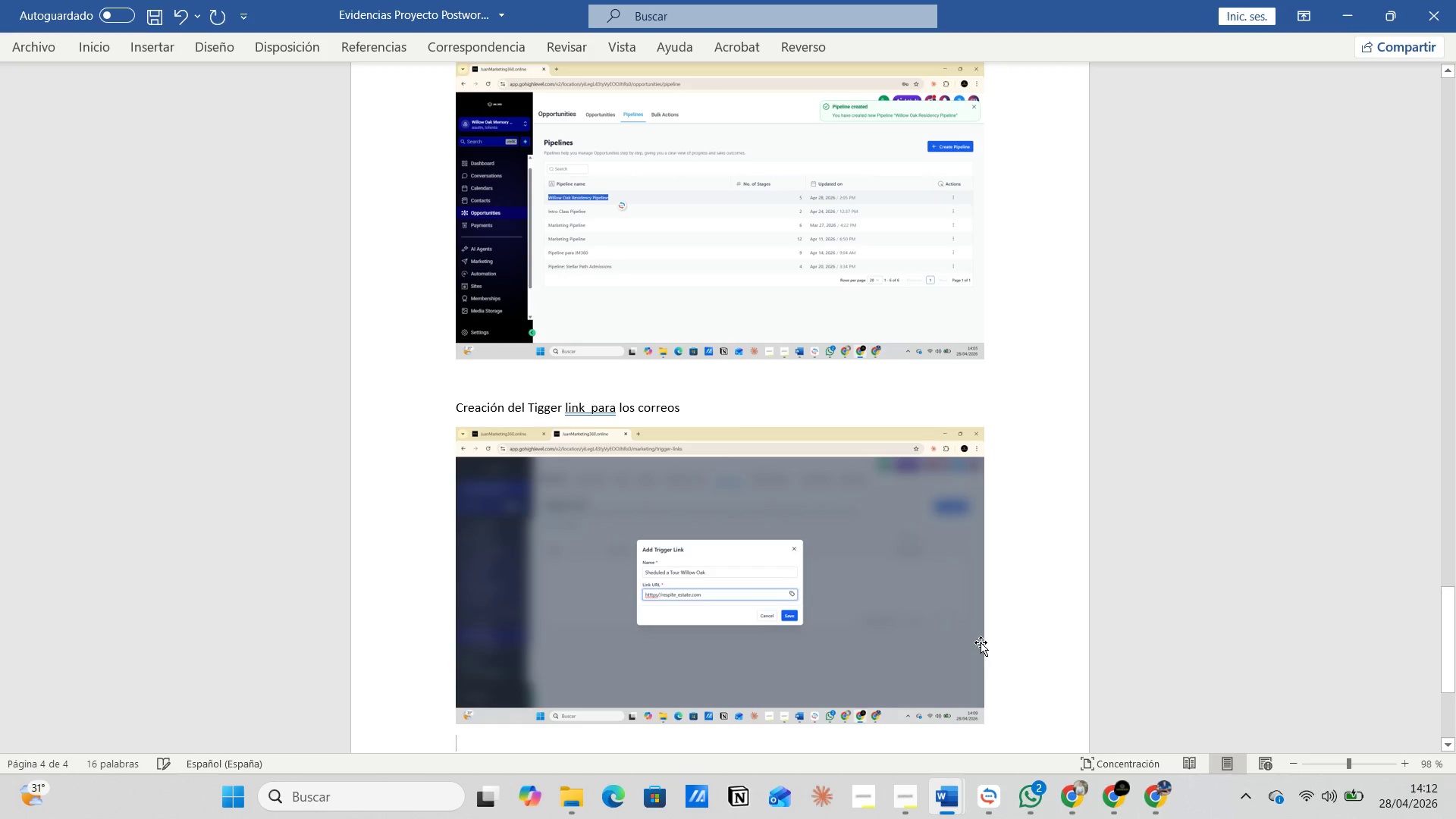 
key(Control+V)
 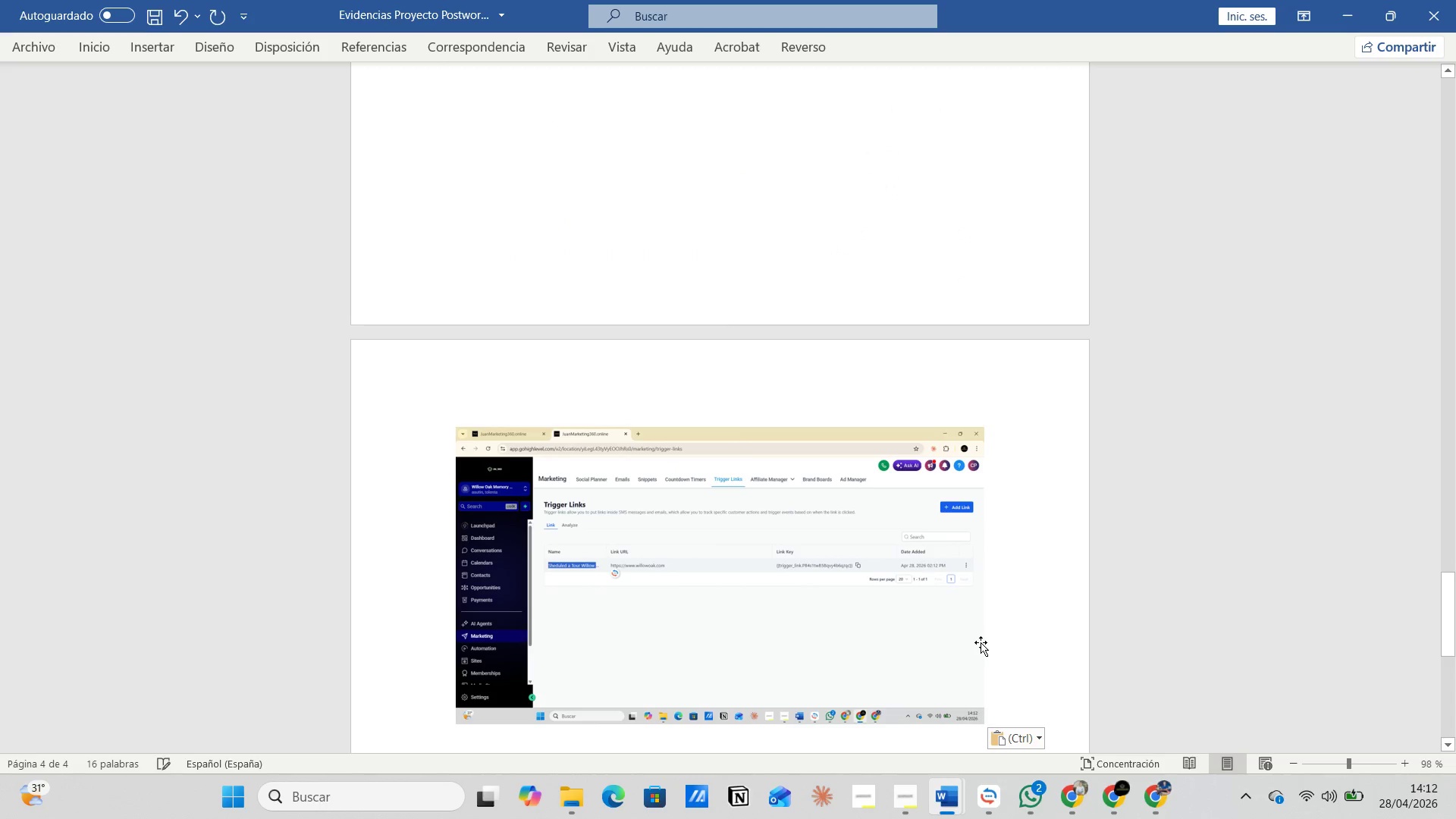 
key(Enter)
 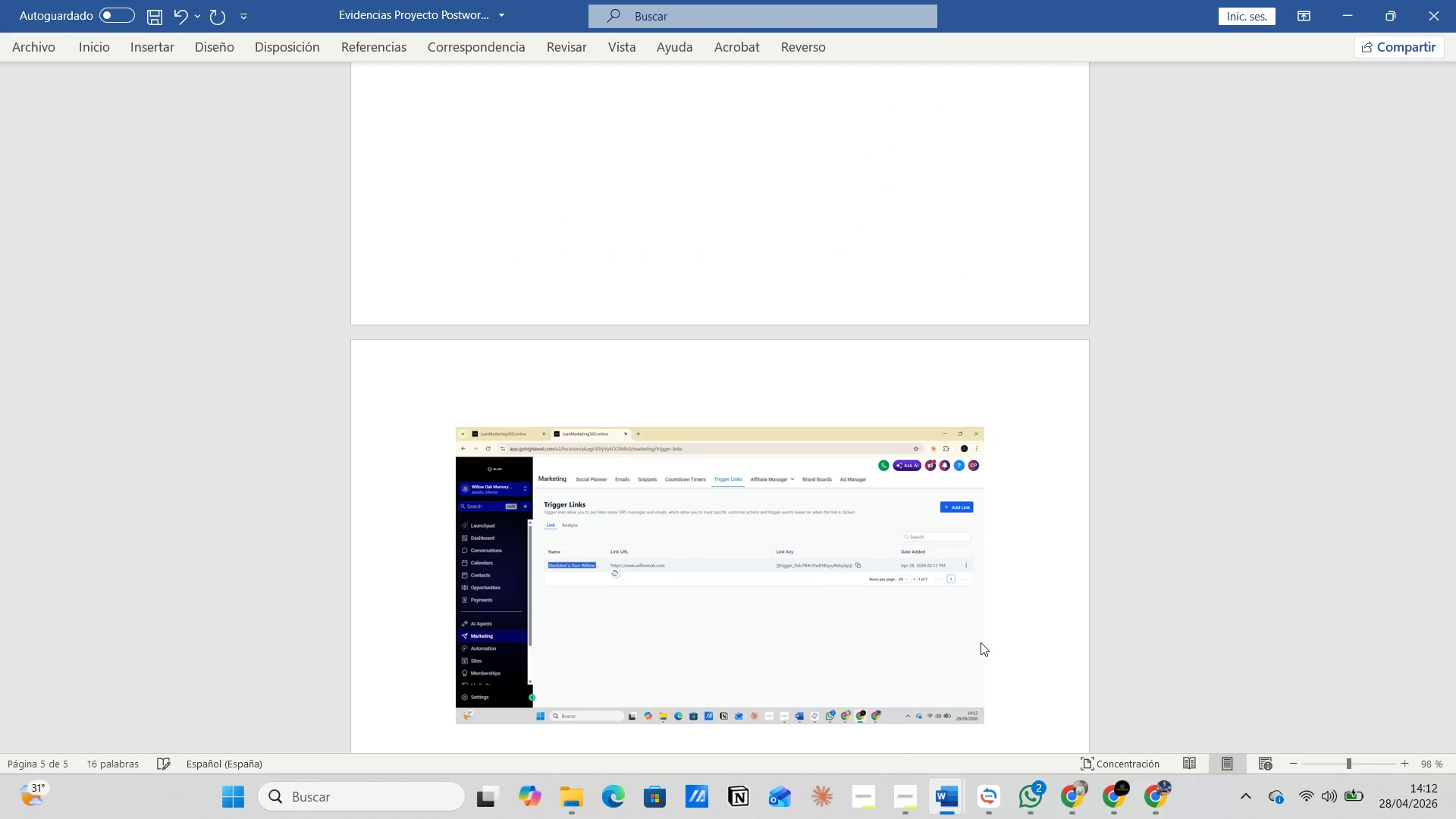 
key(Control+G)
 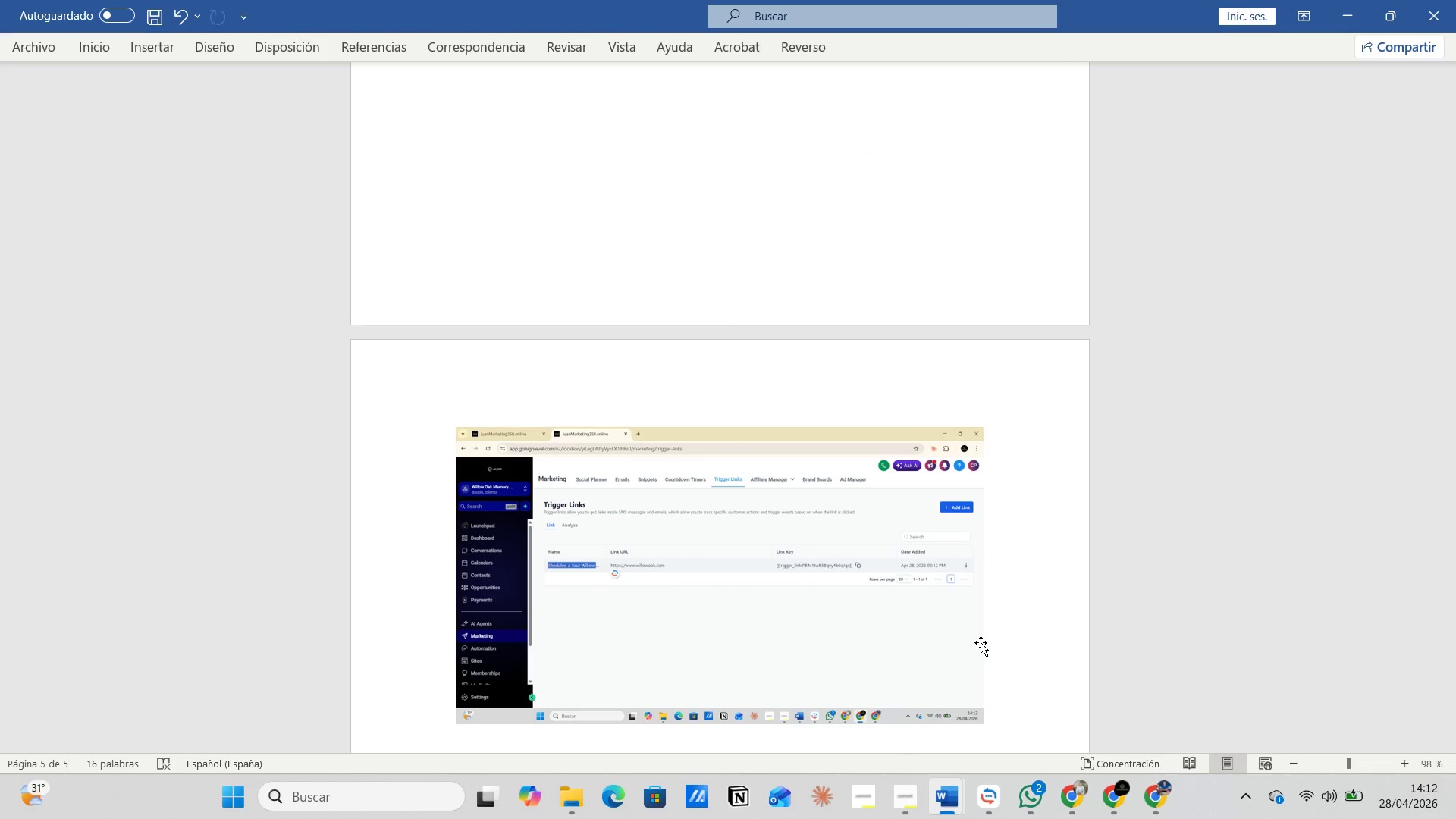 
key(Alt+Tab)
 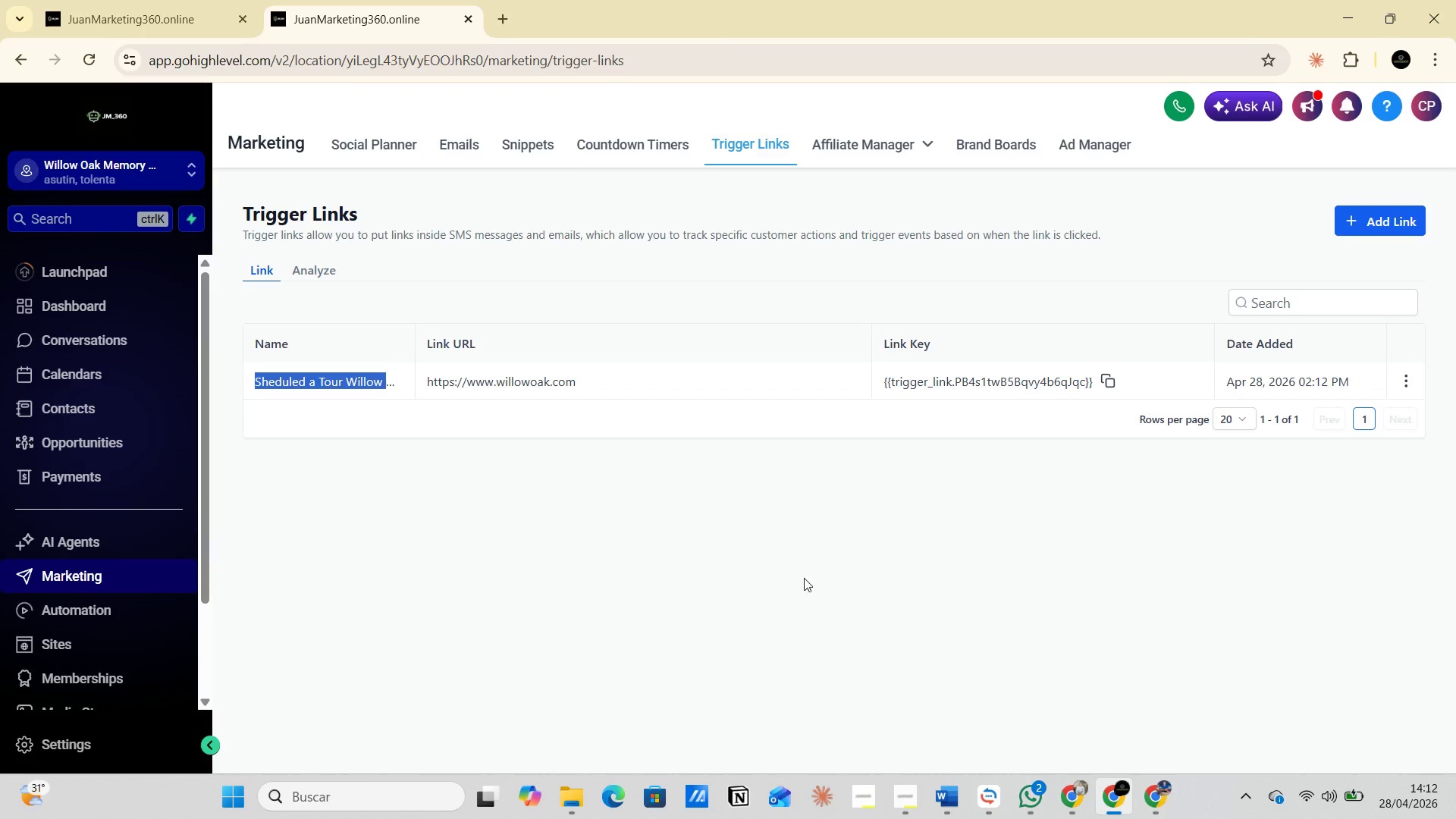 
left_click([745, 578])
 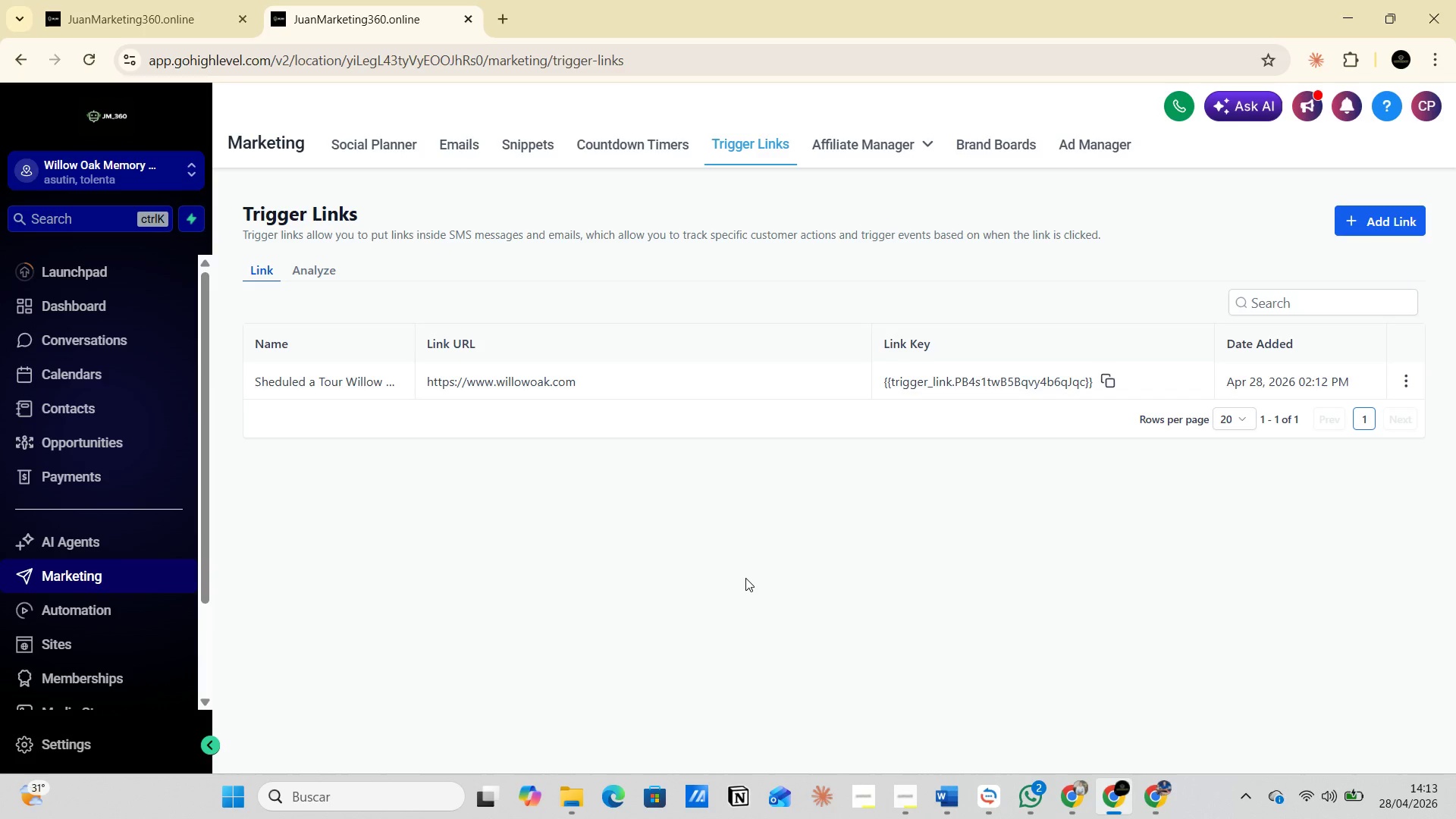 
wait(28.23)
 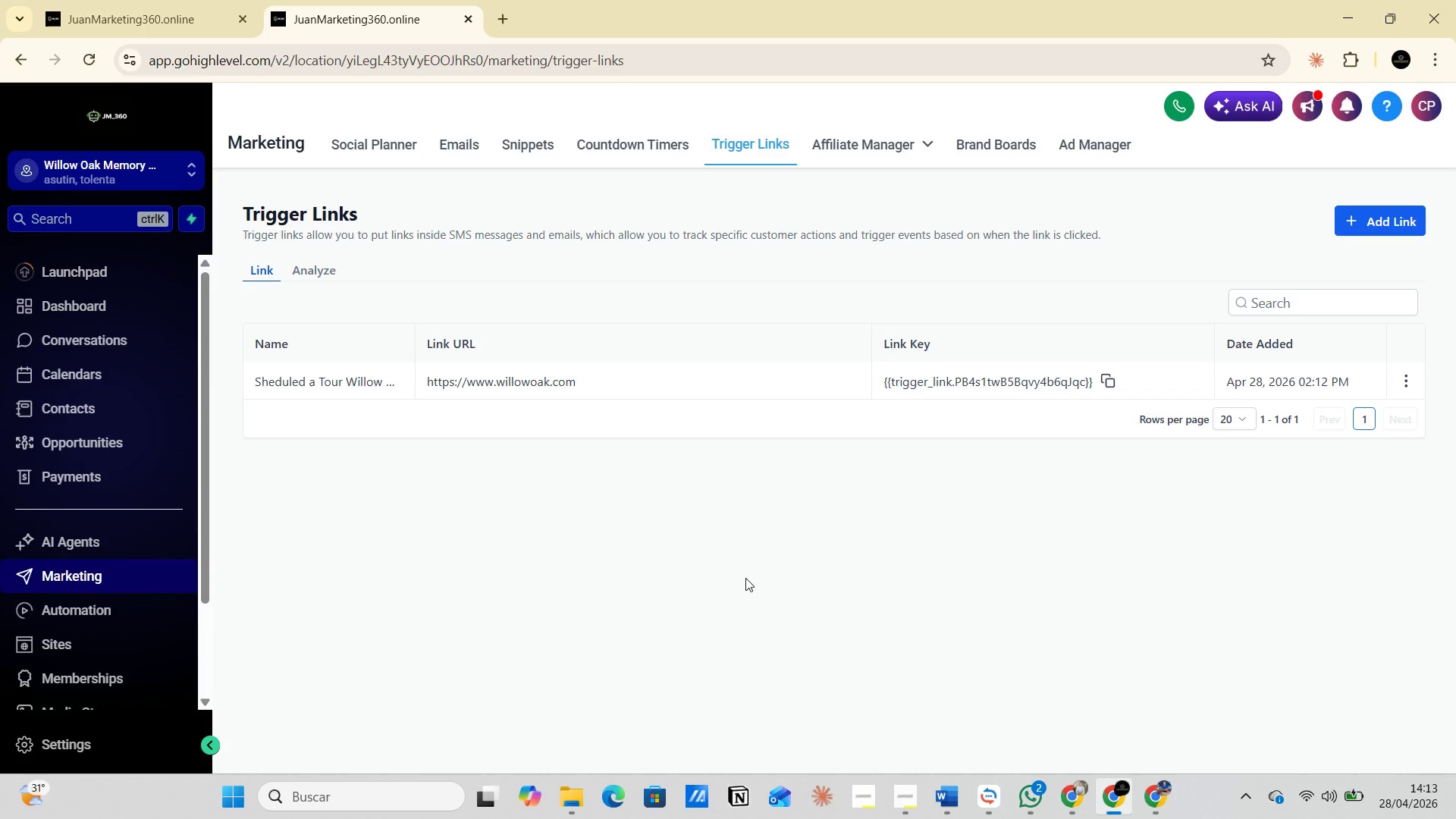 
left_click([456, 143])
 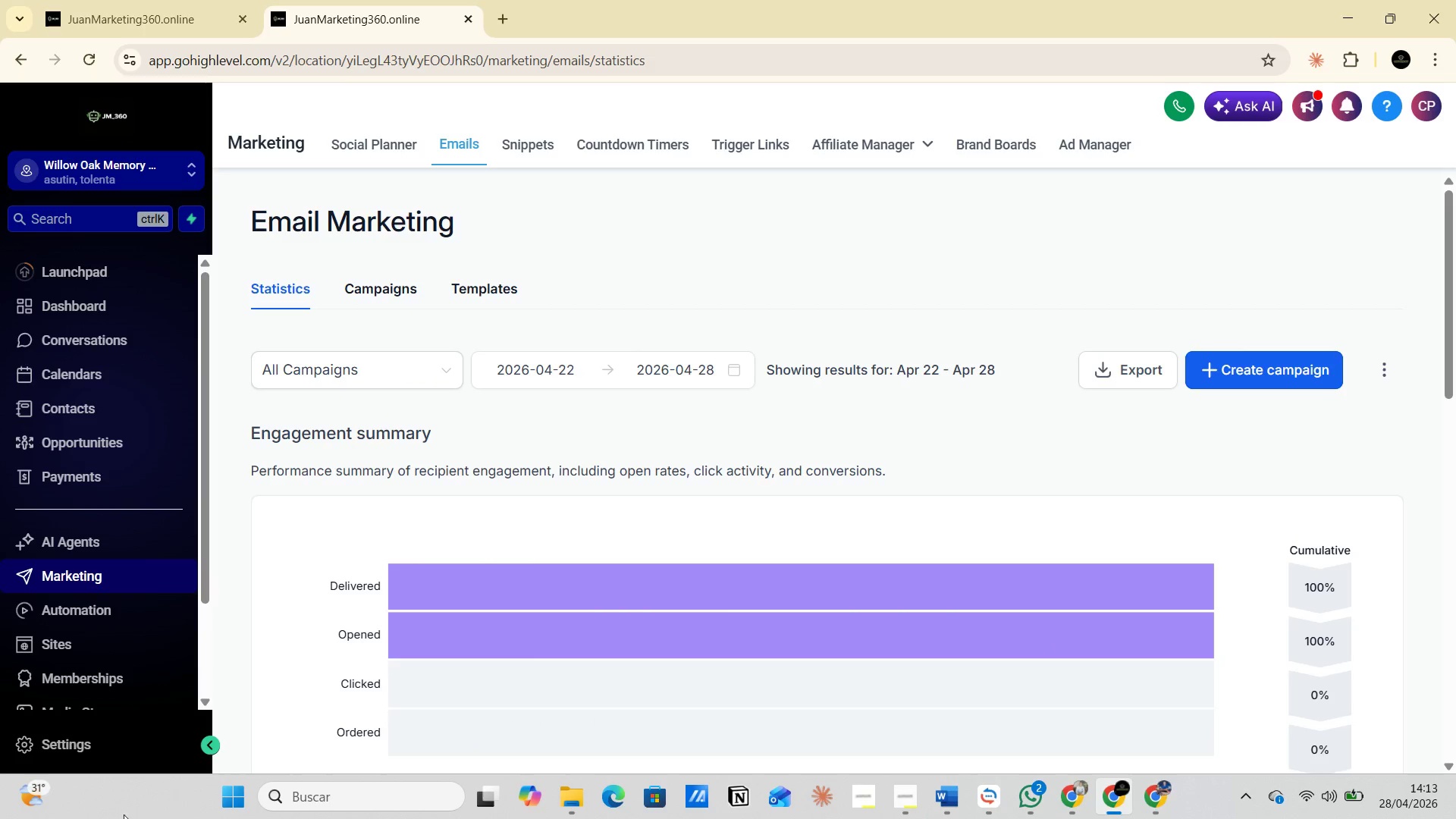 
wait(19.45)
 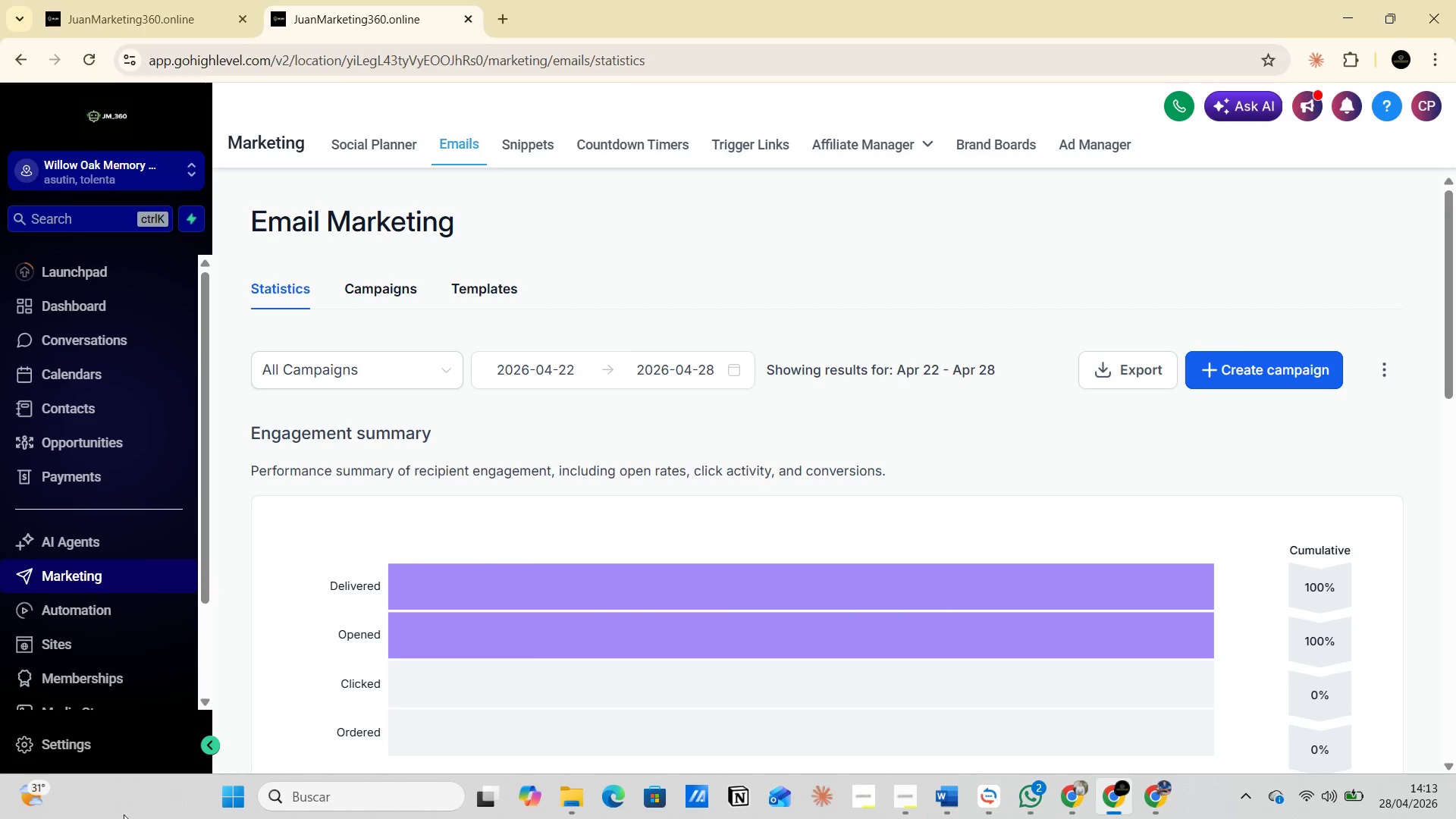 
left_click([990, 783])
 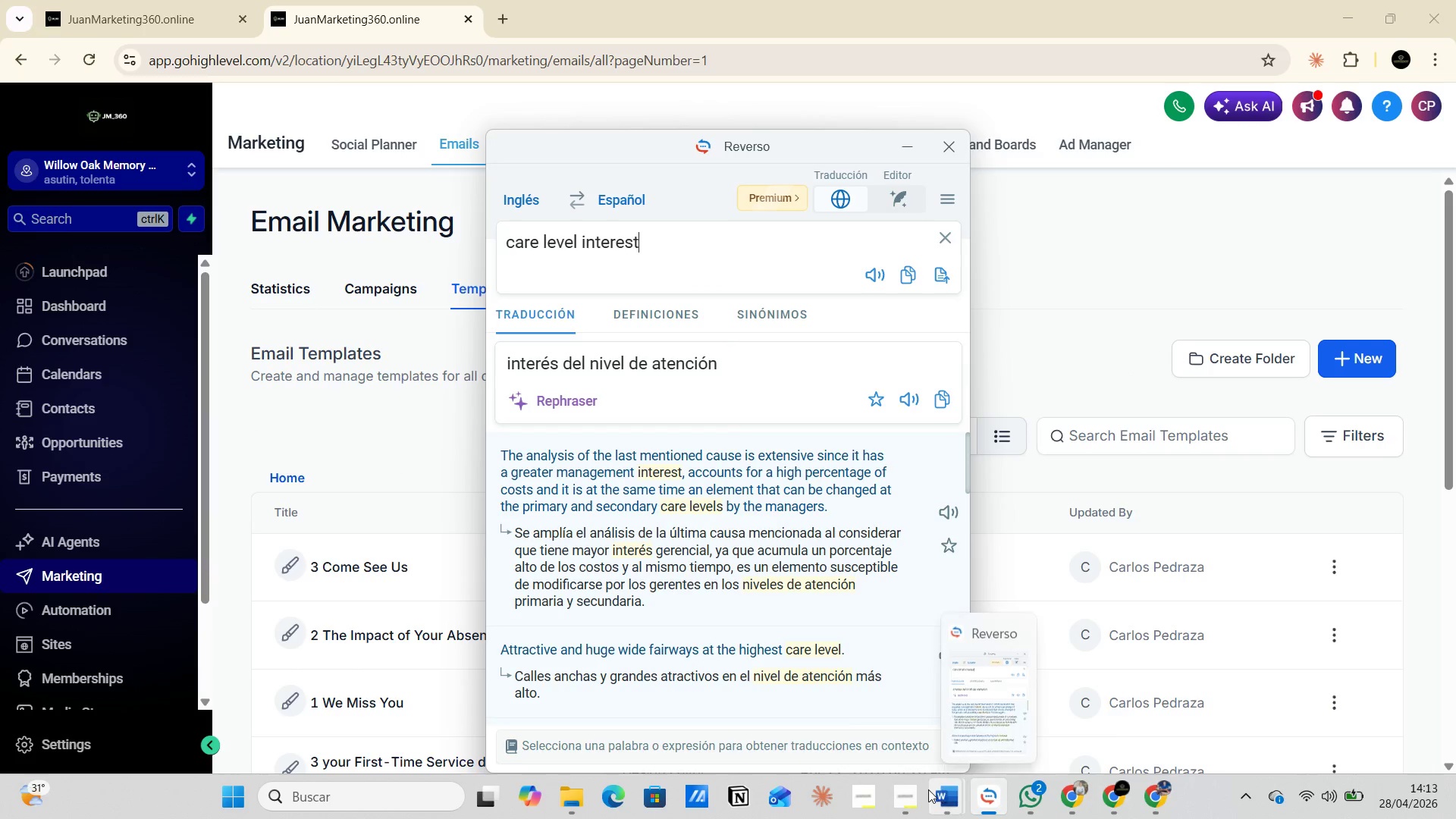 
left_click([905, 792])